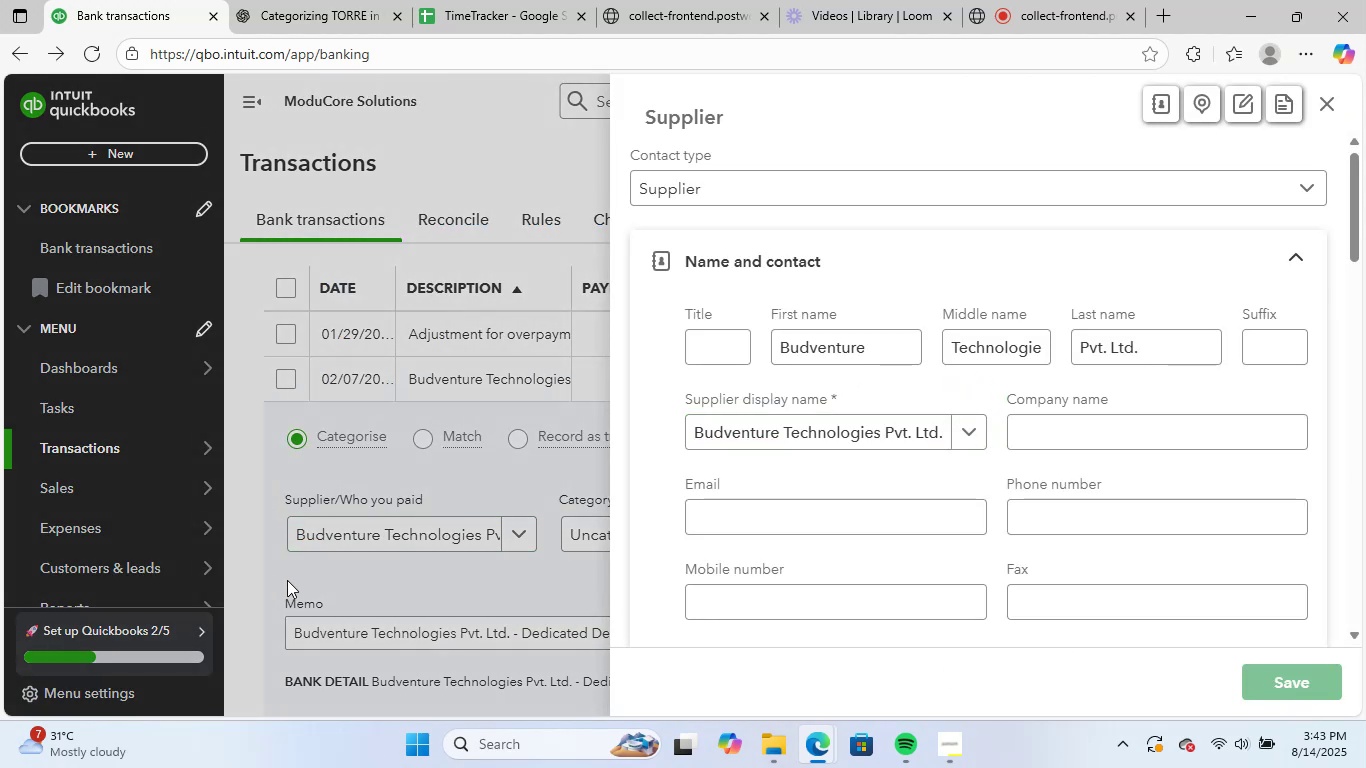 
left_click([595, 530])
 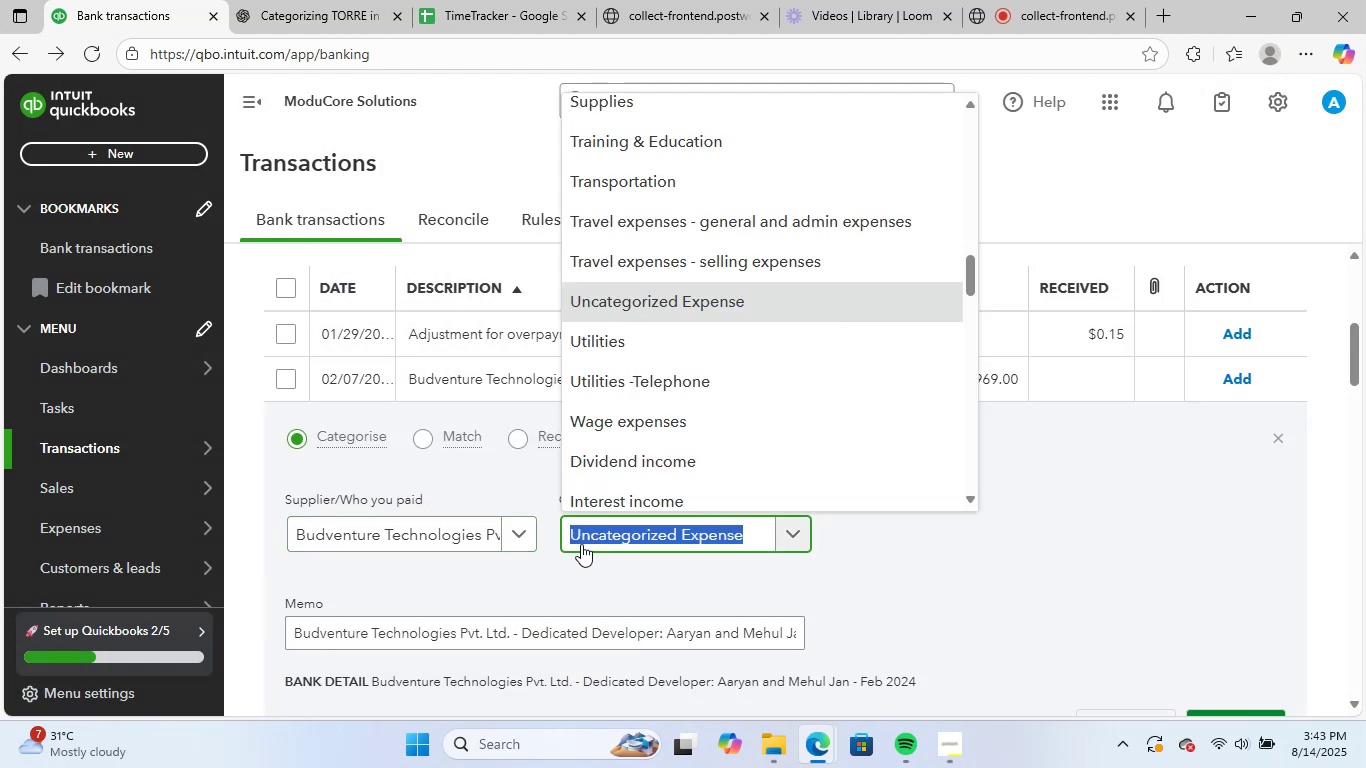 
type(leg)
 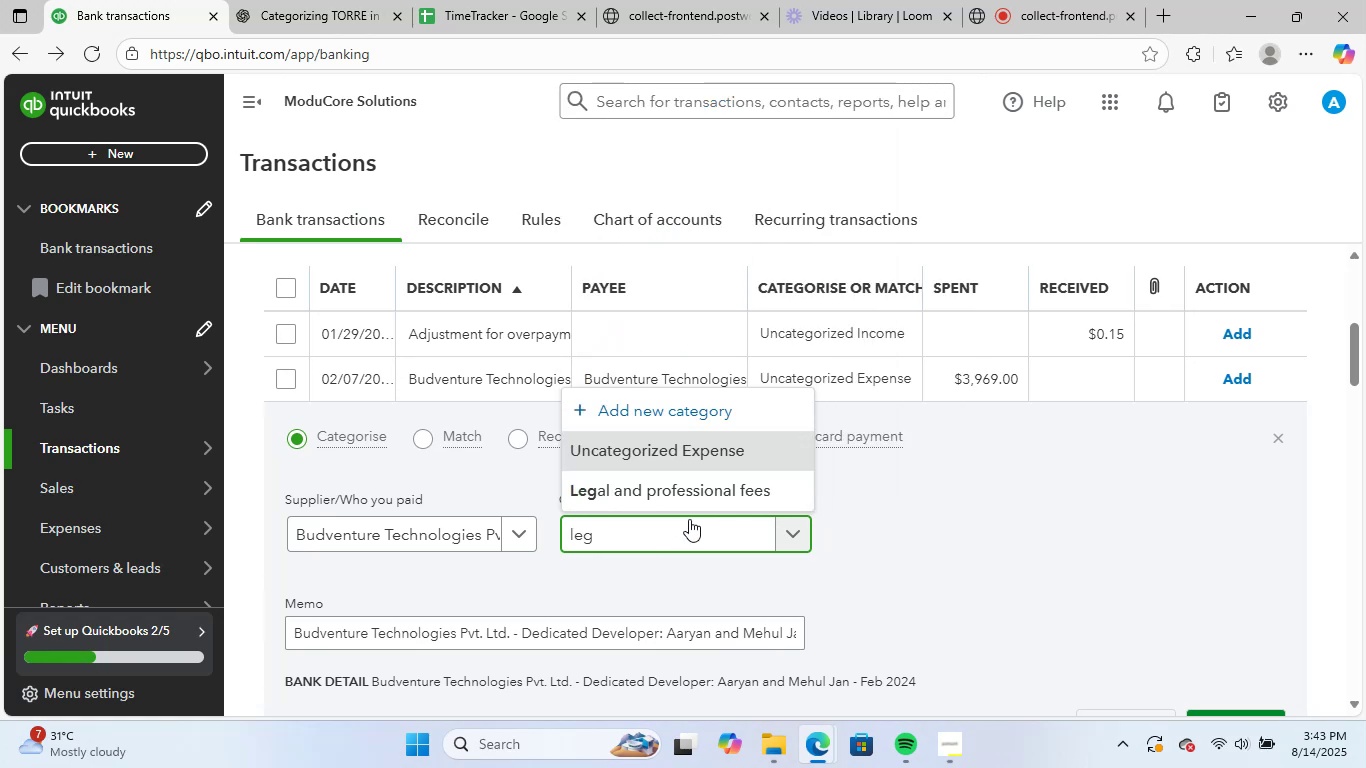 
left_click([707, 502])
 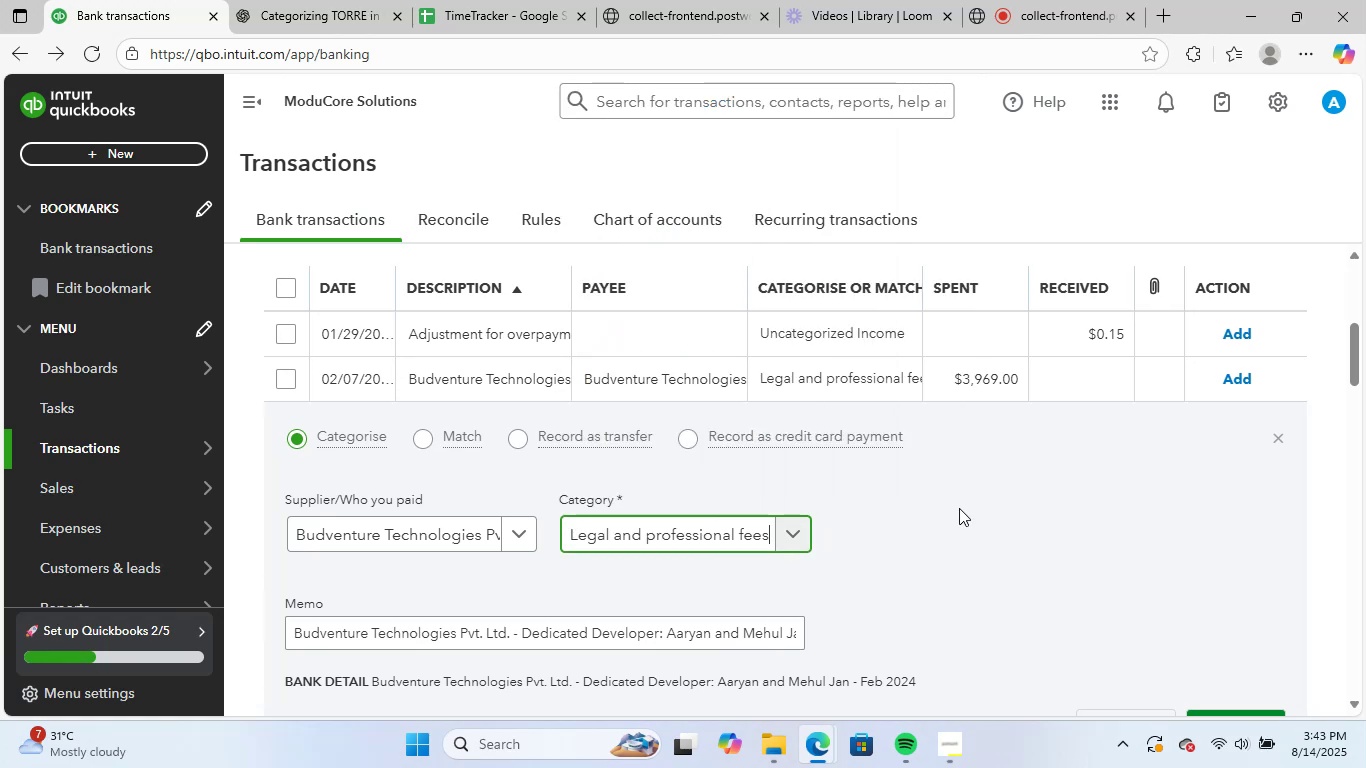 
scroll: coordinate [985, 500], scroll_direction: down, amount: 2.0
 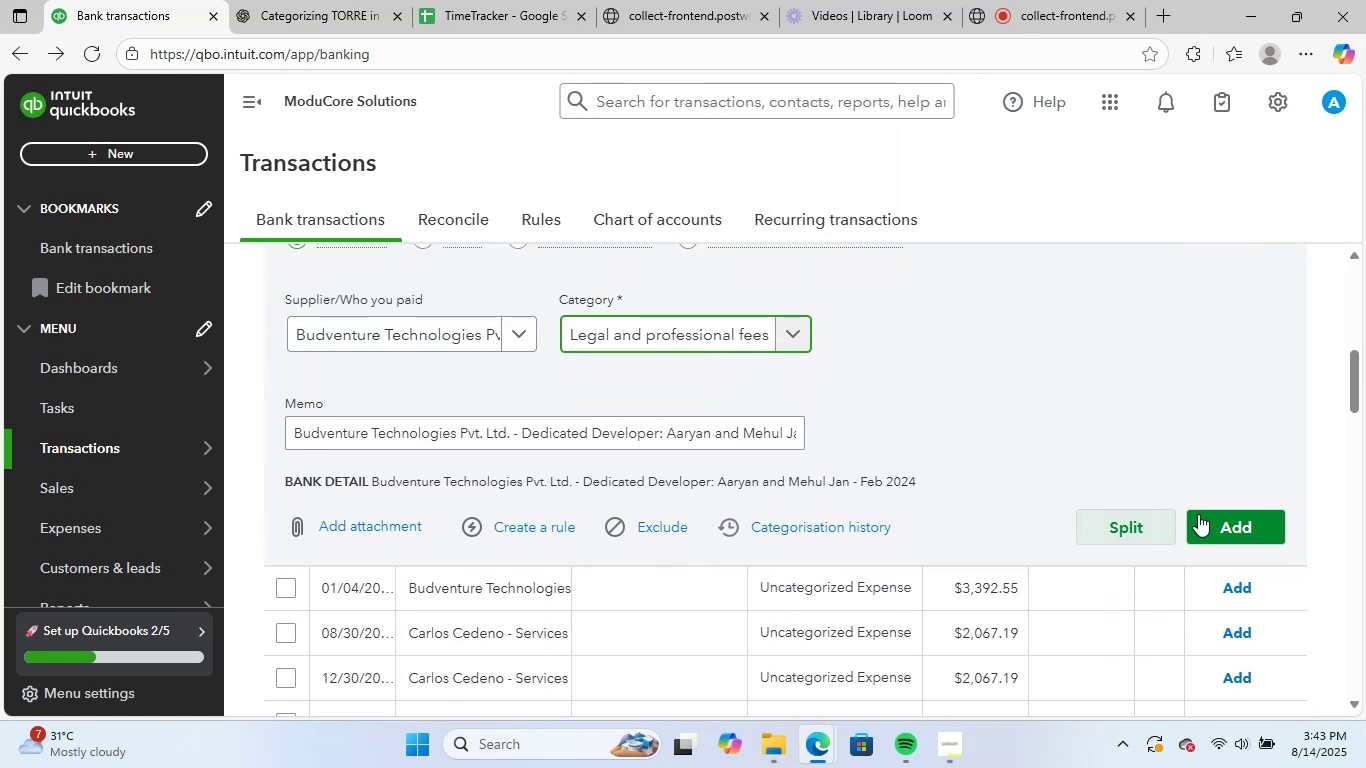 
left_click([1231, 515])
 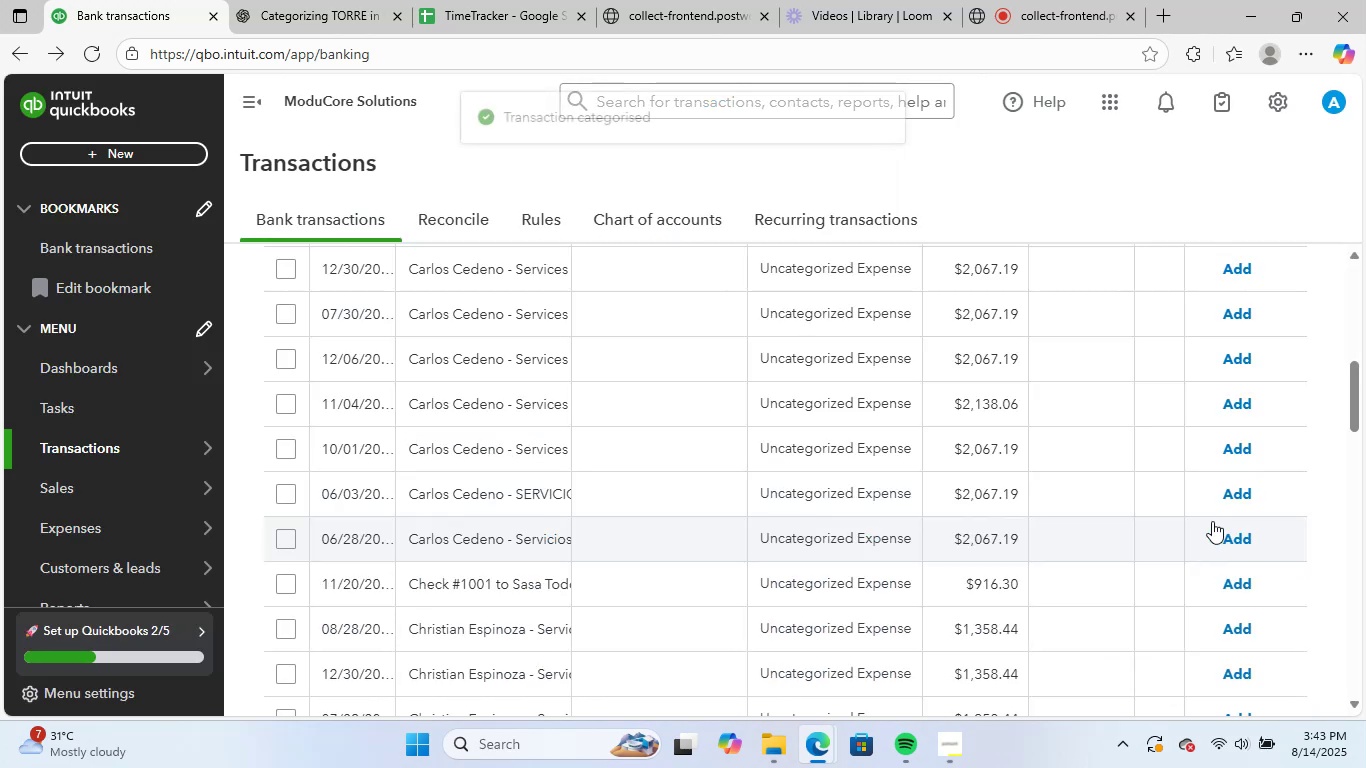 
scroll: coordinate [1057, 471], scroll_direction: up, amount: 2.0
 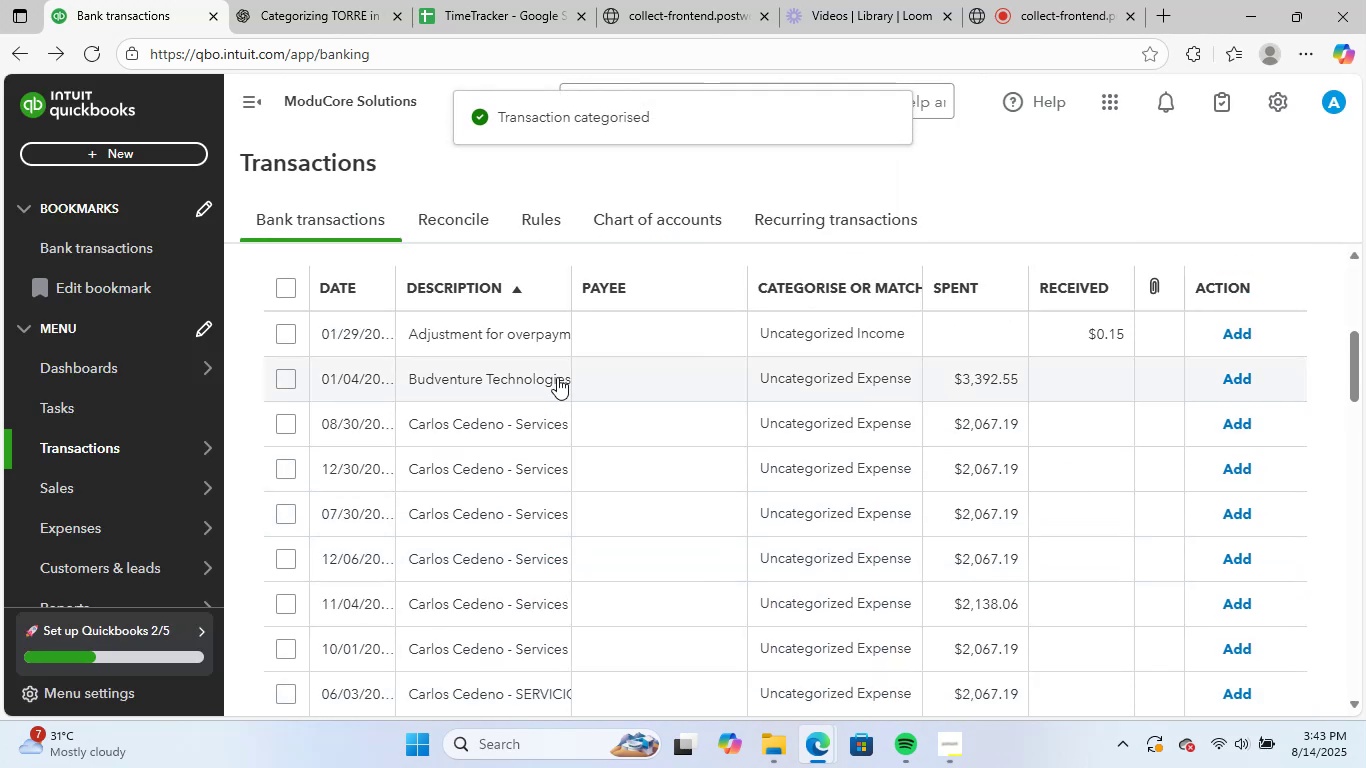 
left_click([551, 381])
 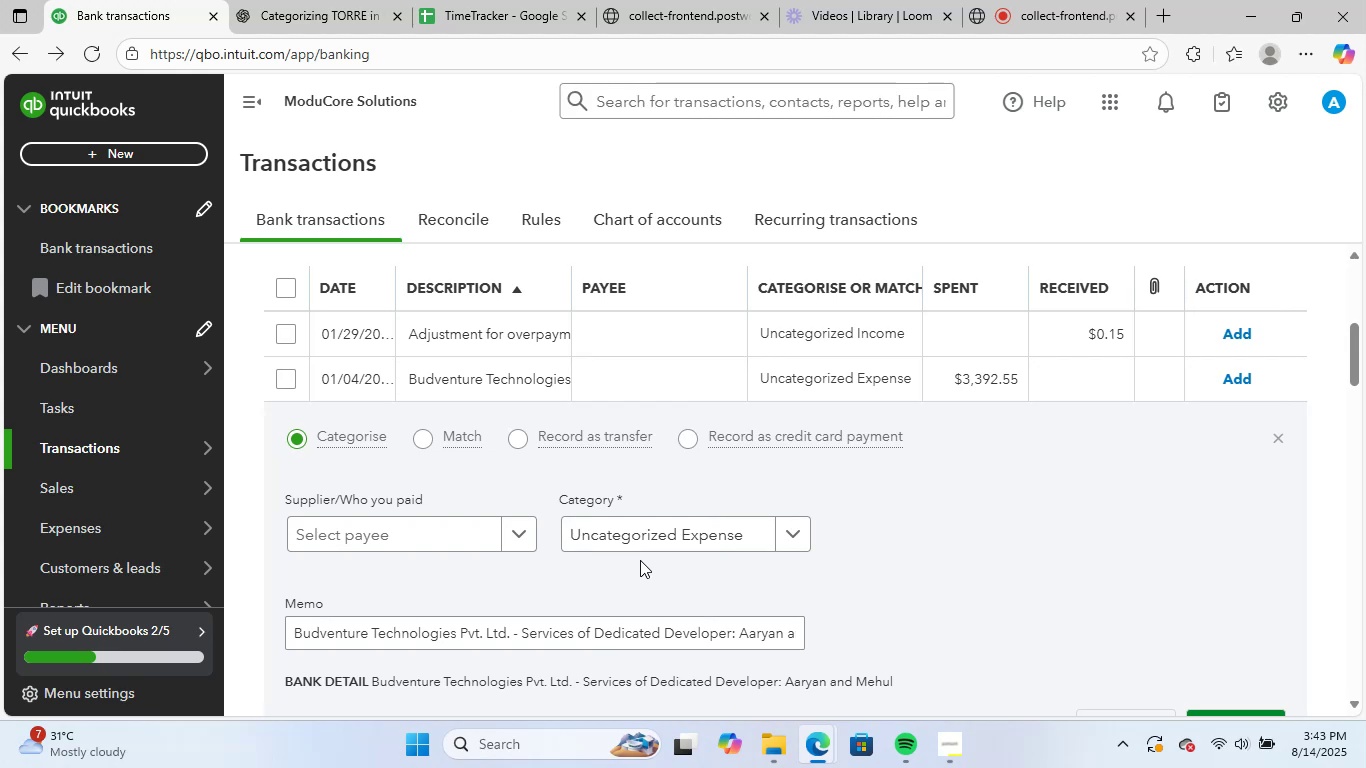 
left_click([472, 534])
 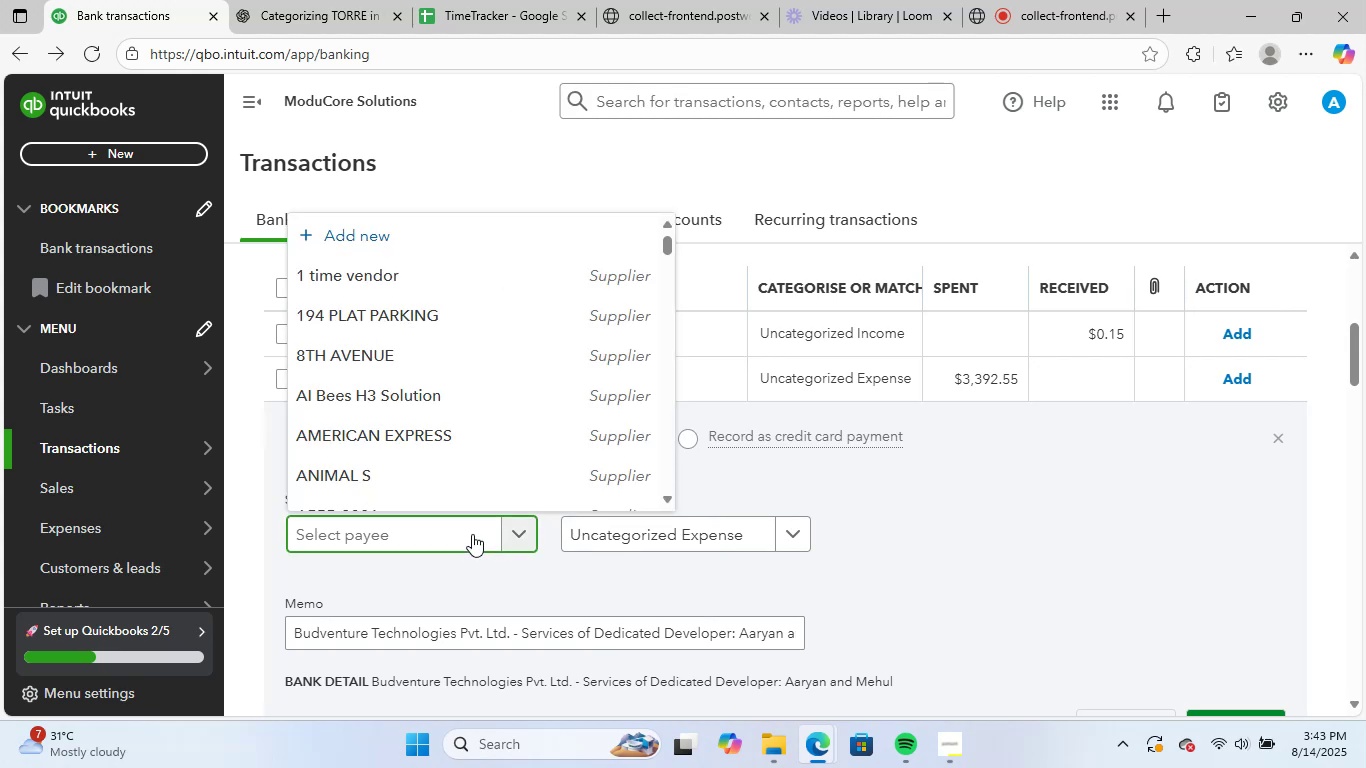 
type(bud)
 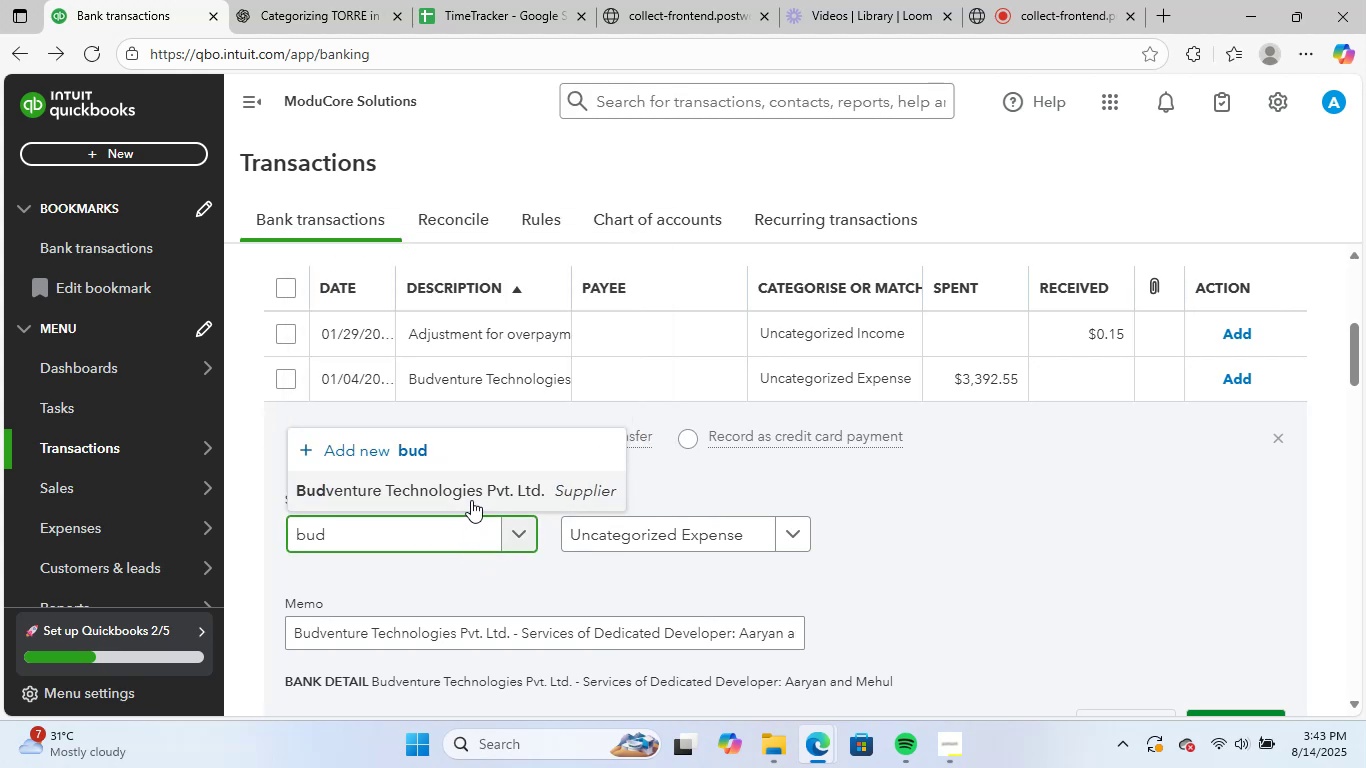 
left_click([472, 496])
 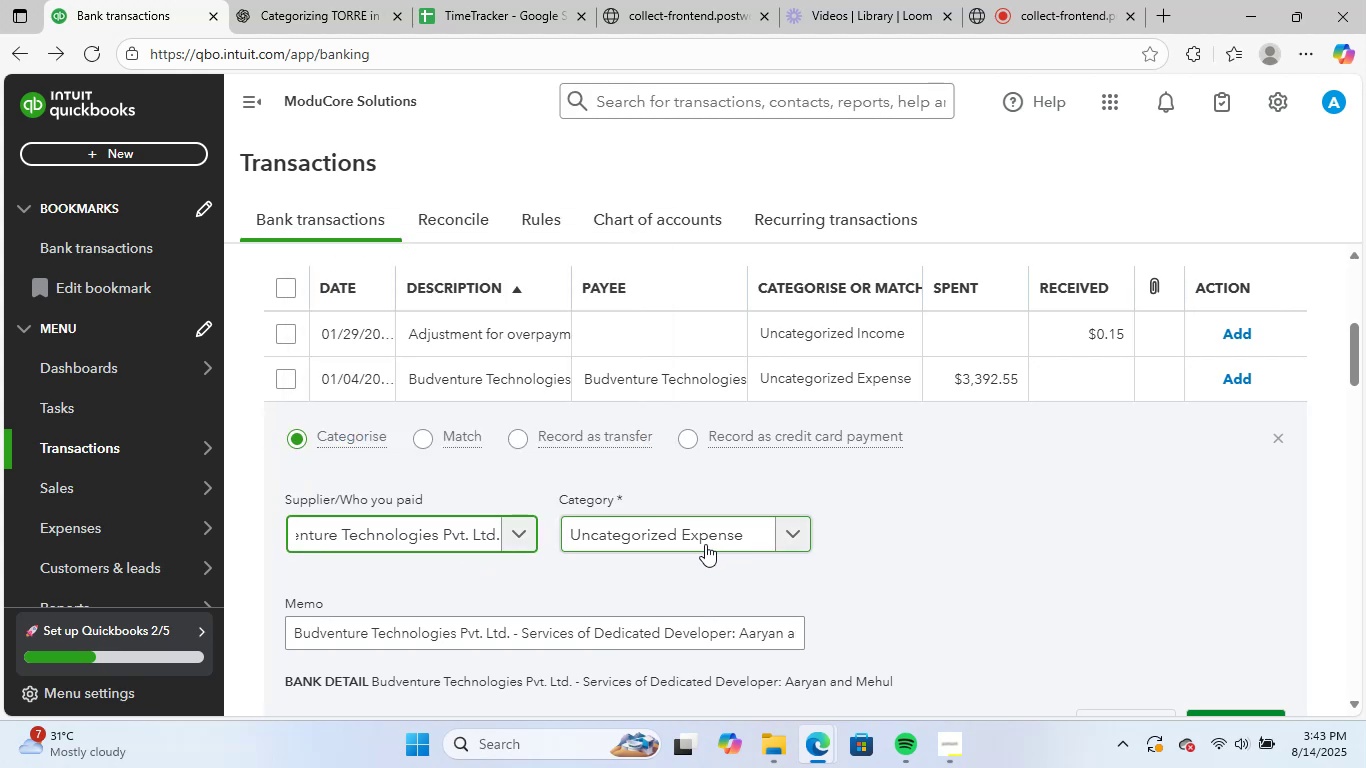 
left_click([705, 544])
 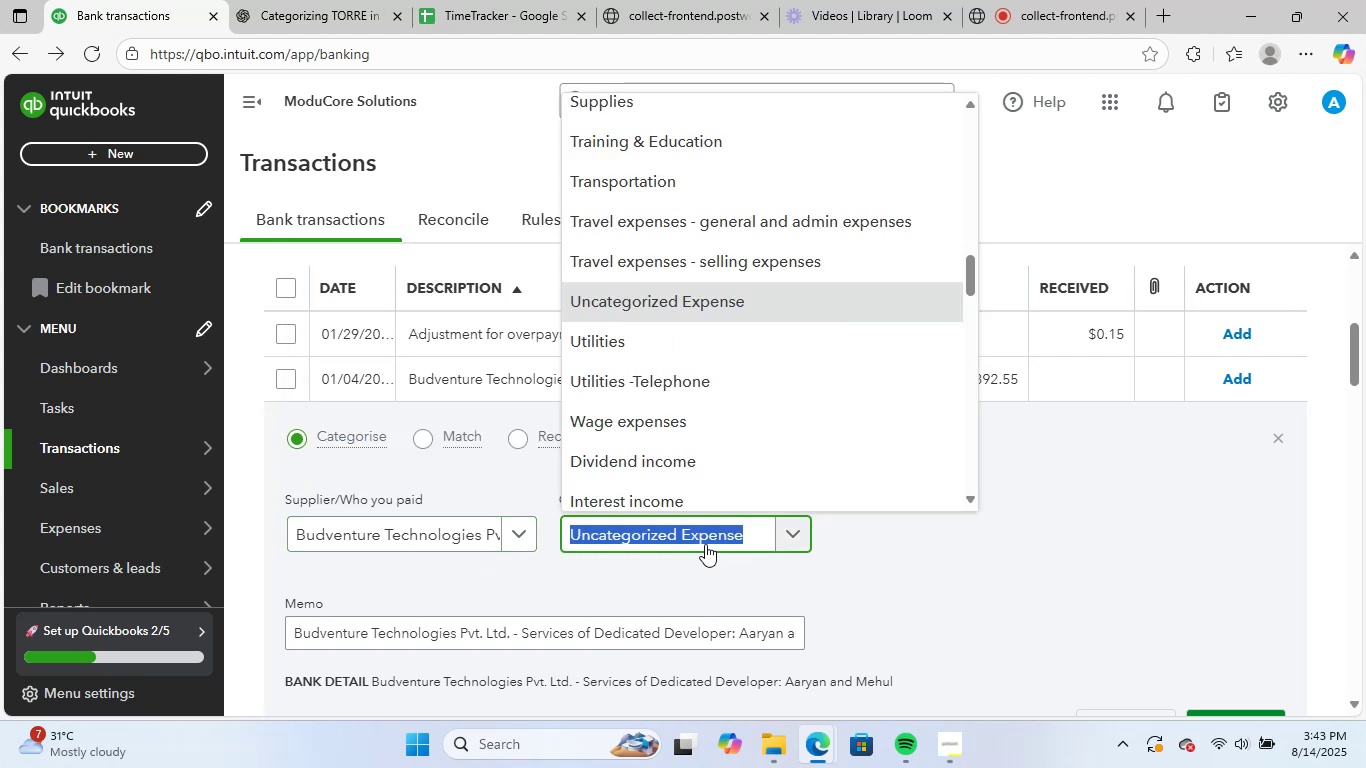 
type(leg)
 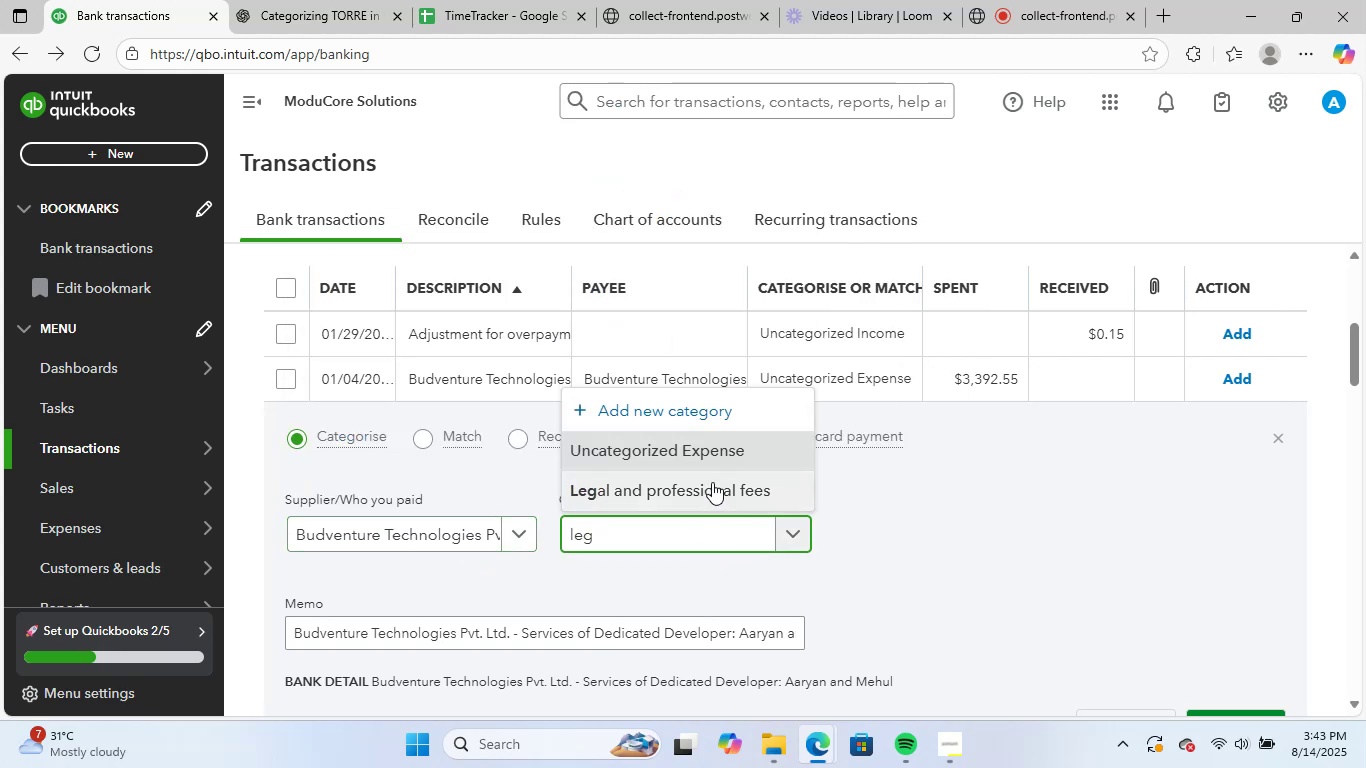 
left_click([712, 482])
 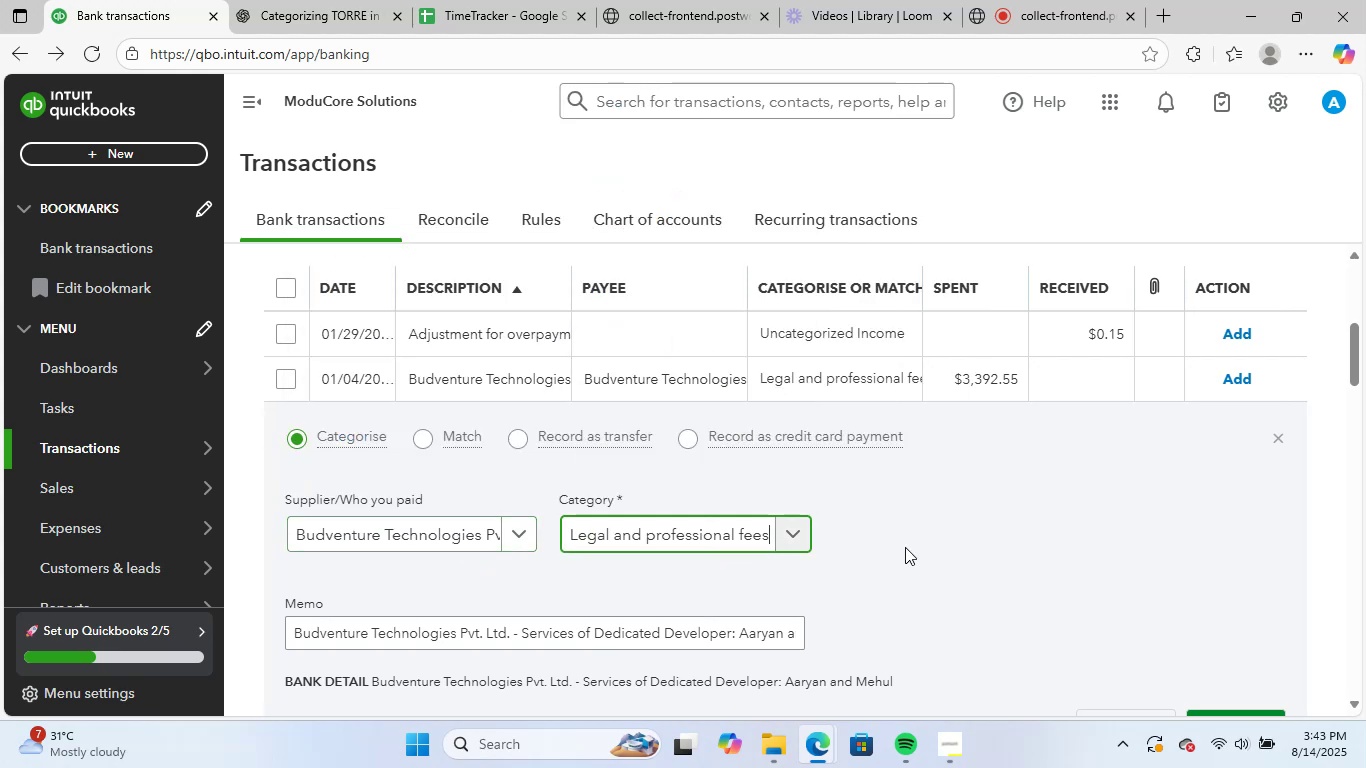 
scroll: coordinate [943, 547], scroll_direction: down, amount: 2.0
 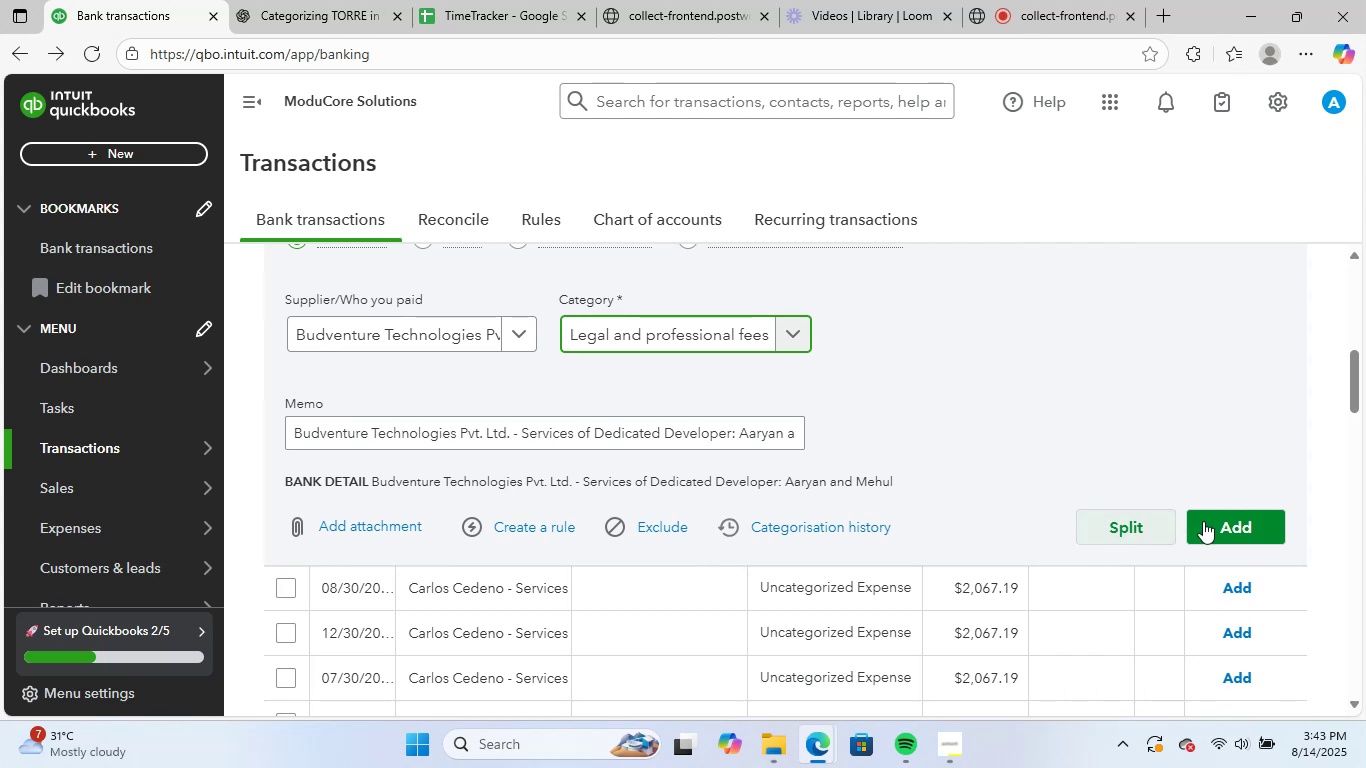 
left_click([1230, 519])
 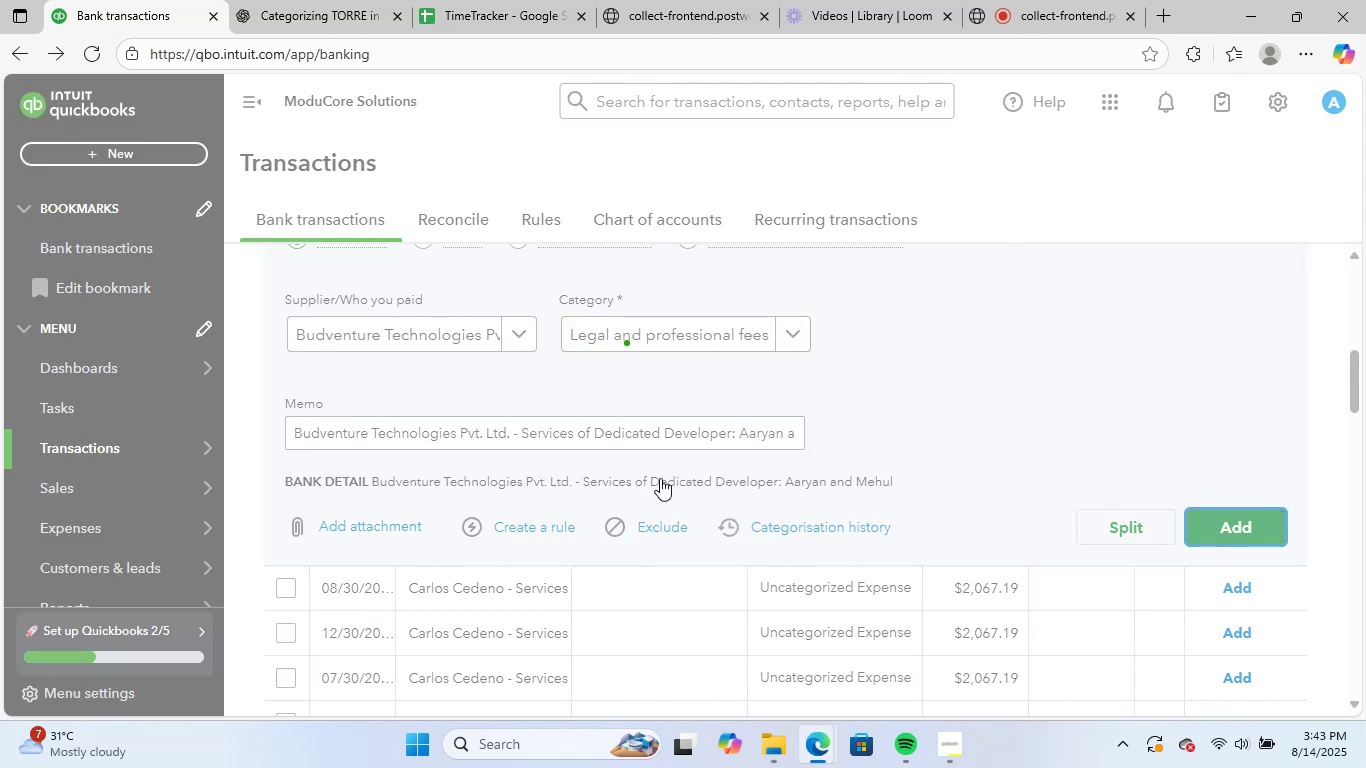 
scroll: coordinate [696, 529], scroll_direction: up, amount: 2.0
 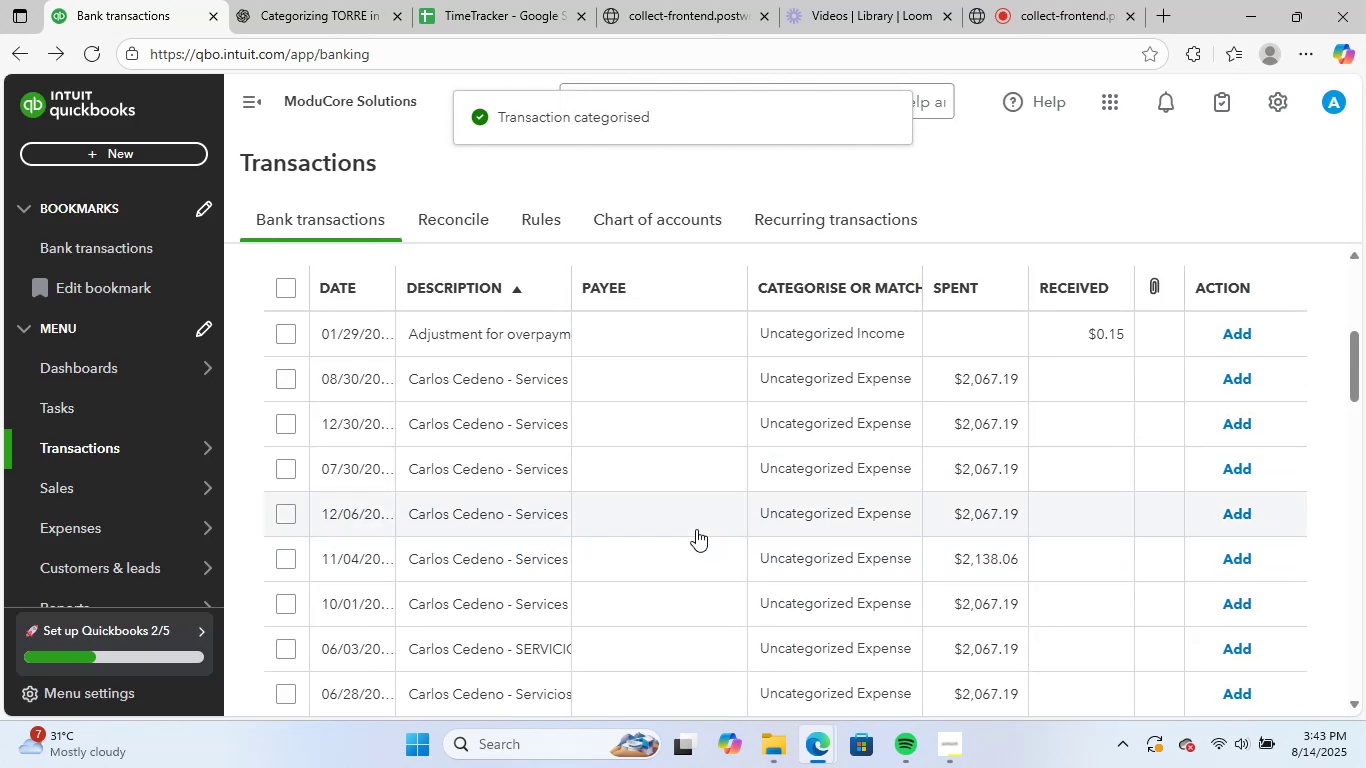 
left_click([487, 652])
 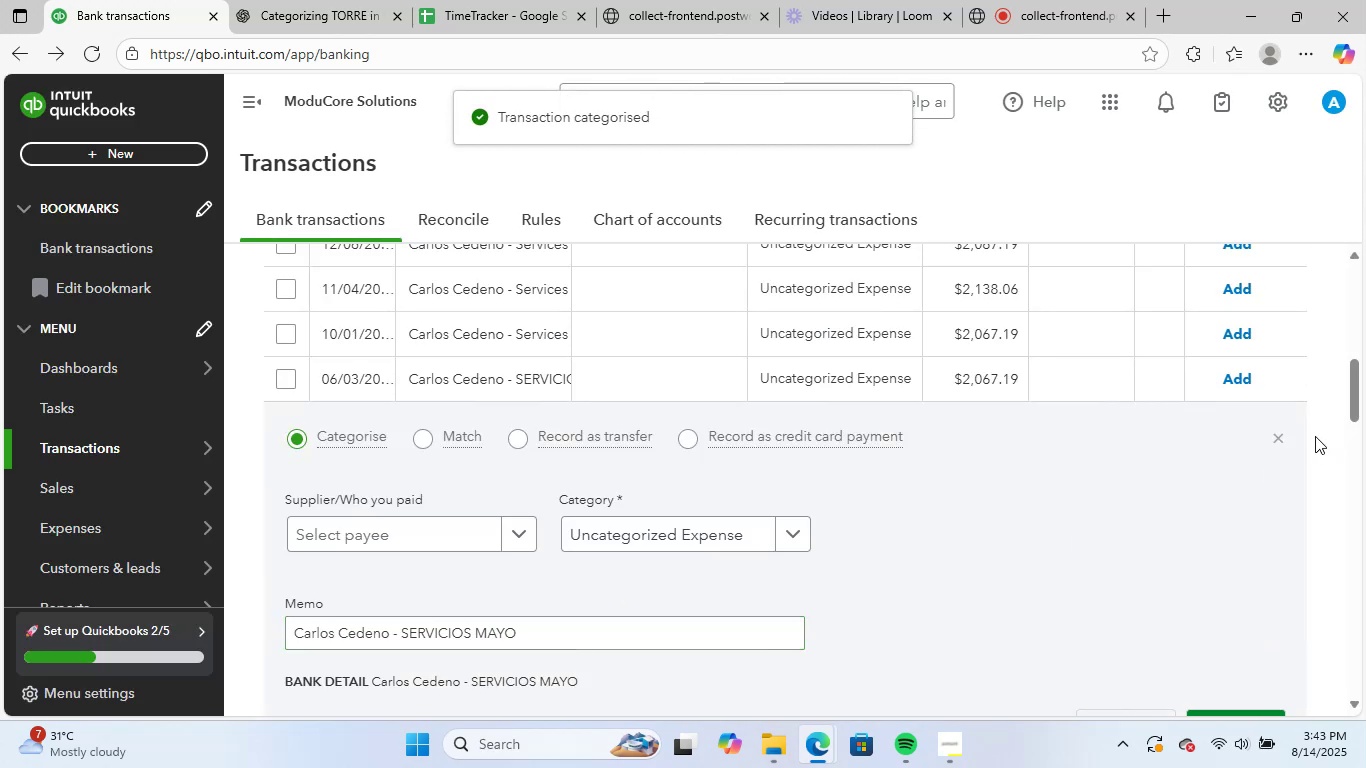 
left_click([1280, 439])
 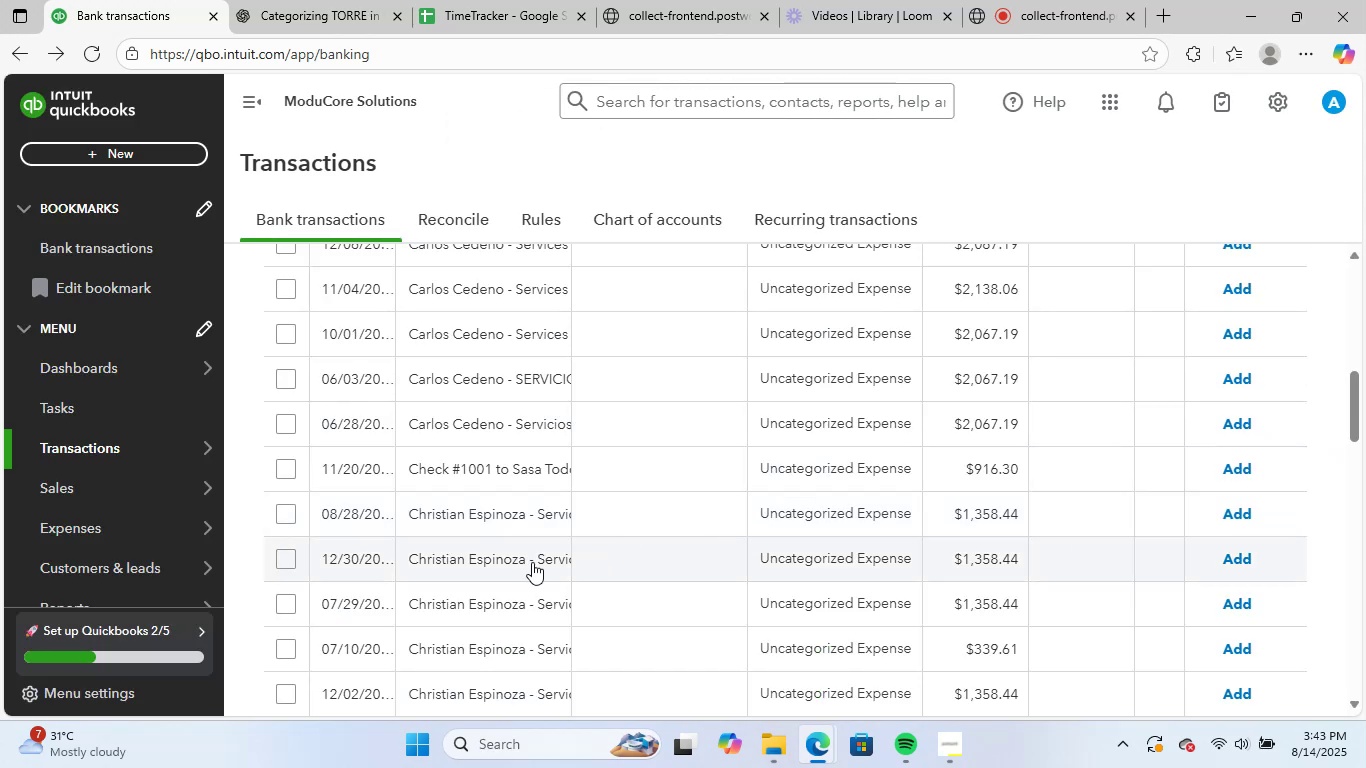 
left_click([510, 558])
 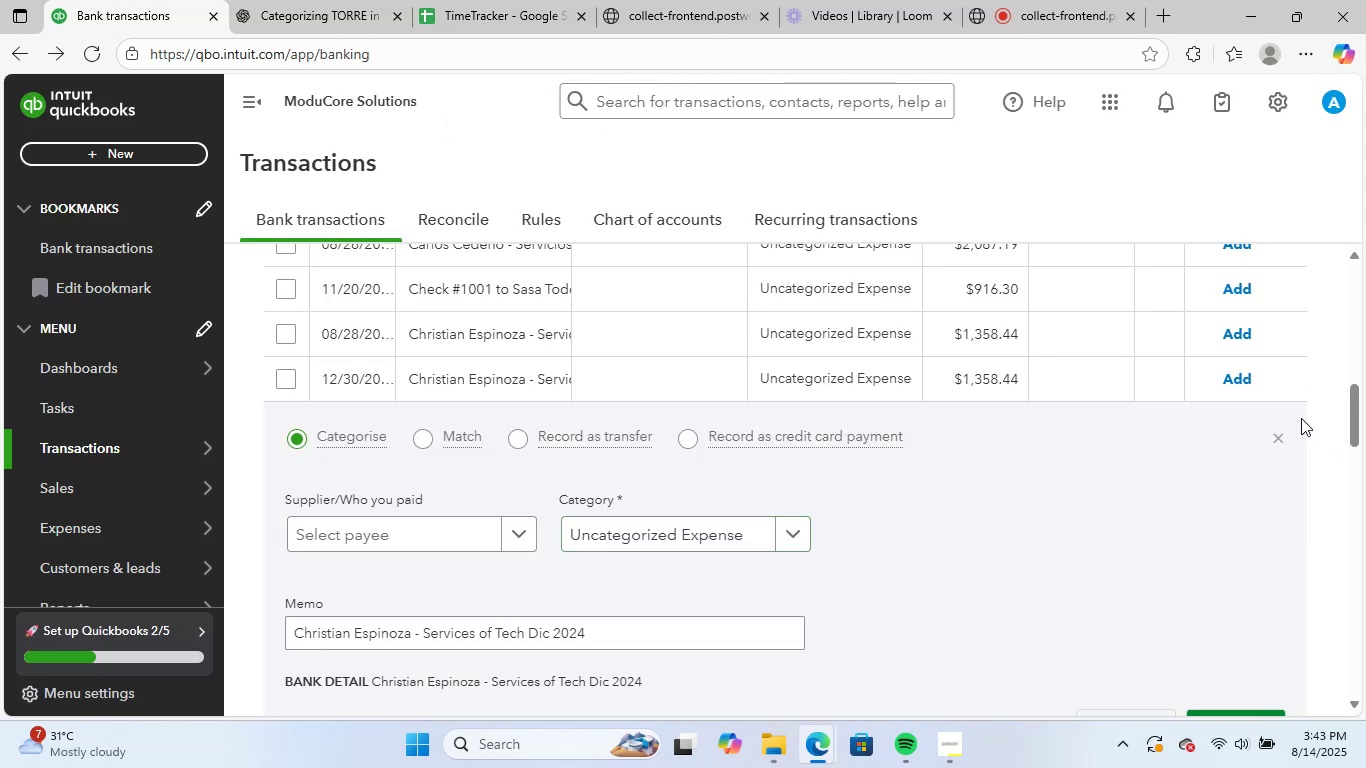 
left_click([1280, 436])
 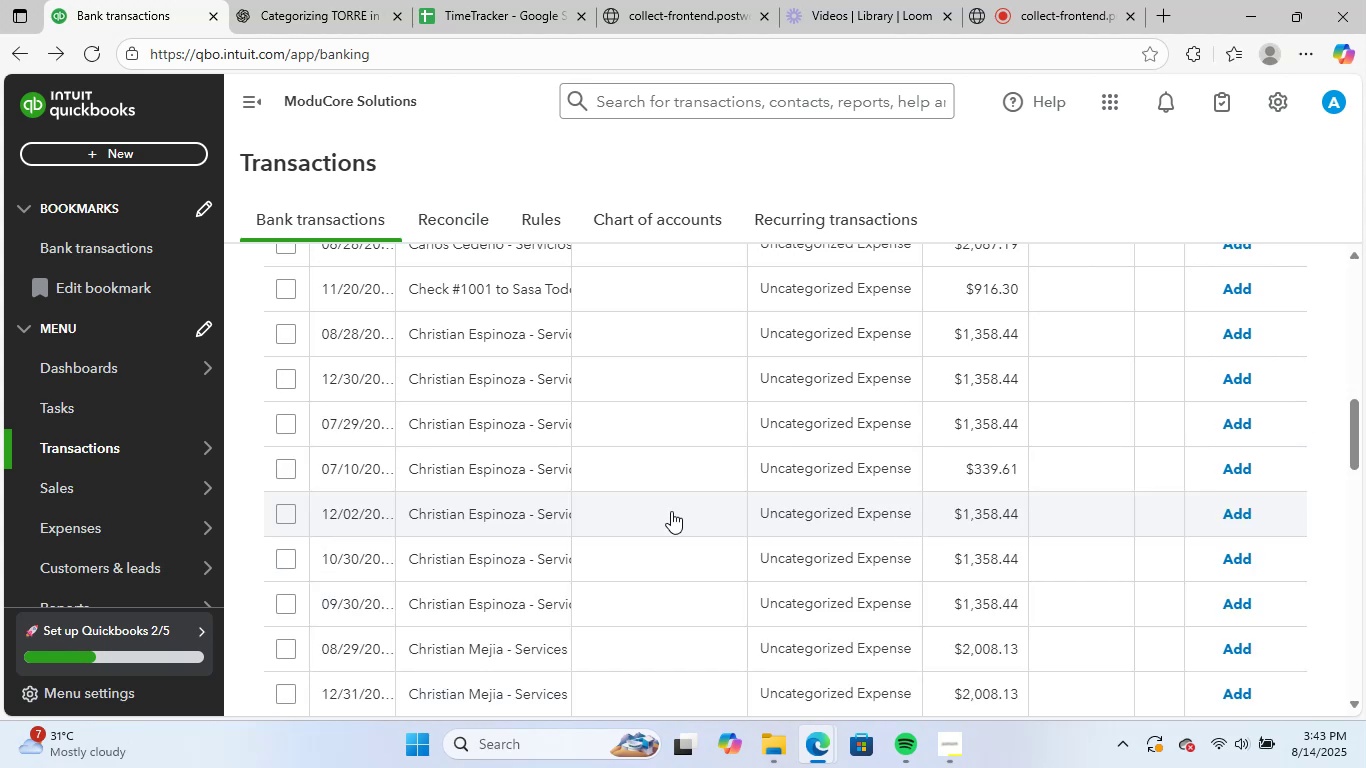 
scroll: coordinate [612, 519], scroll_direction: down, amount: 1.0
 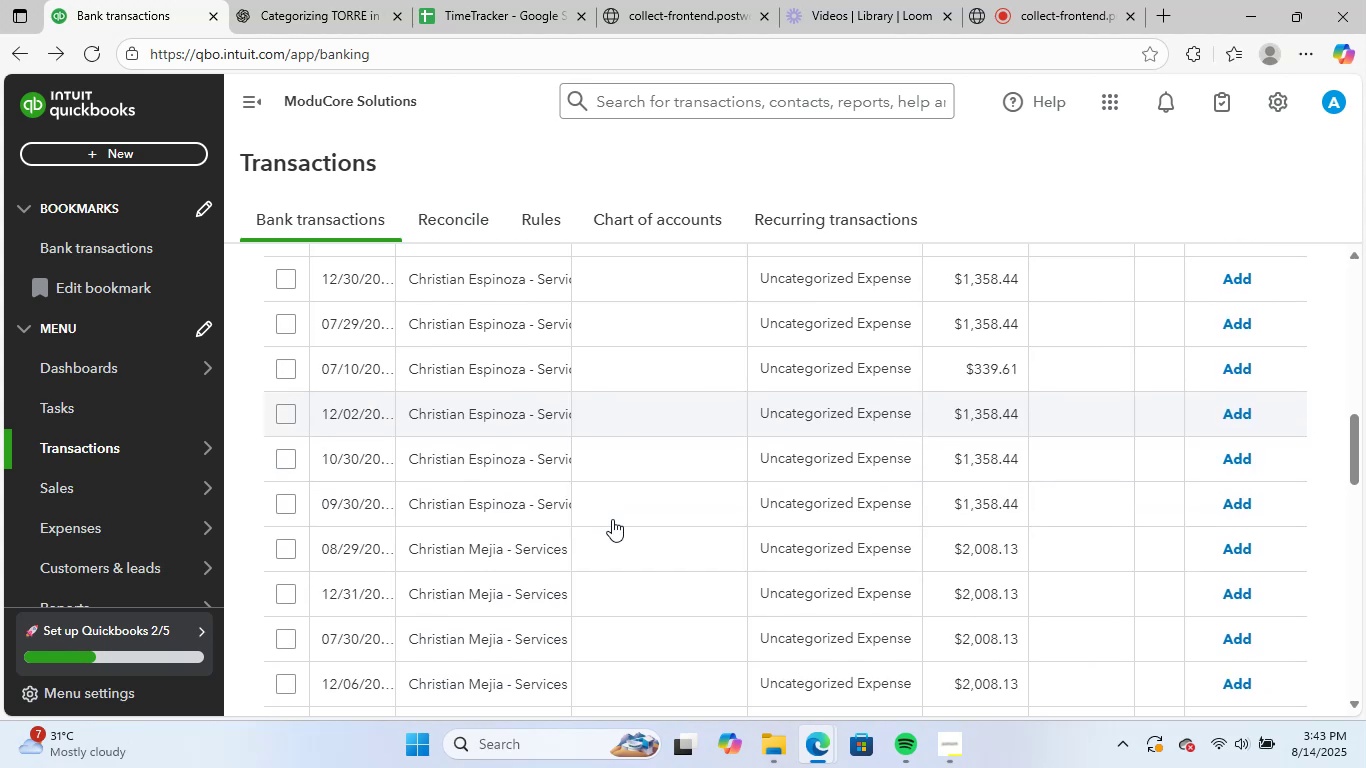 
scroll: coordinate [618, 521], scroll_direction: up, amount: 6.0
 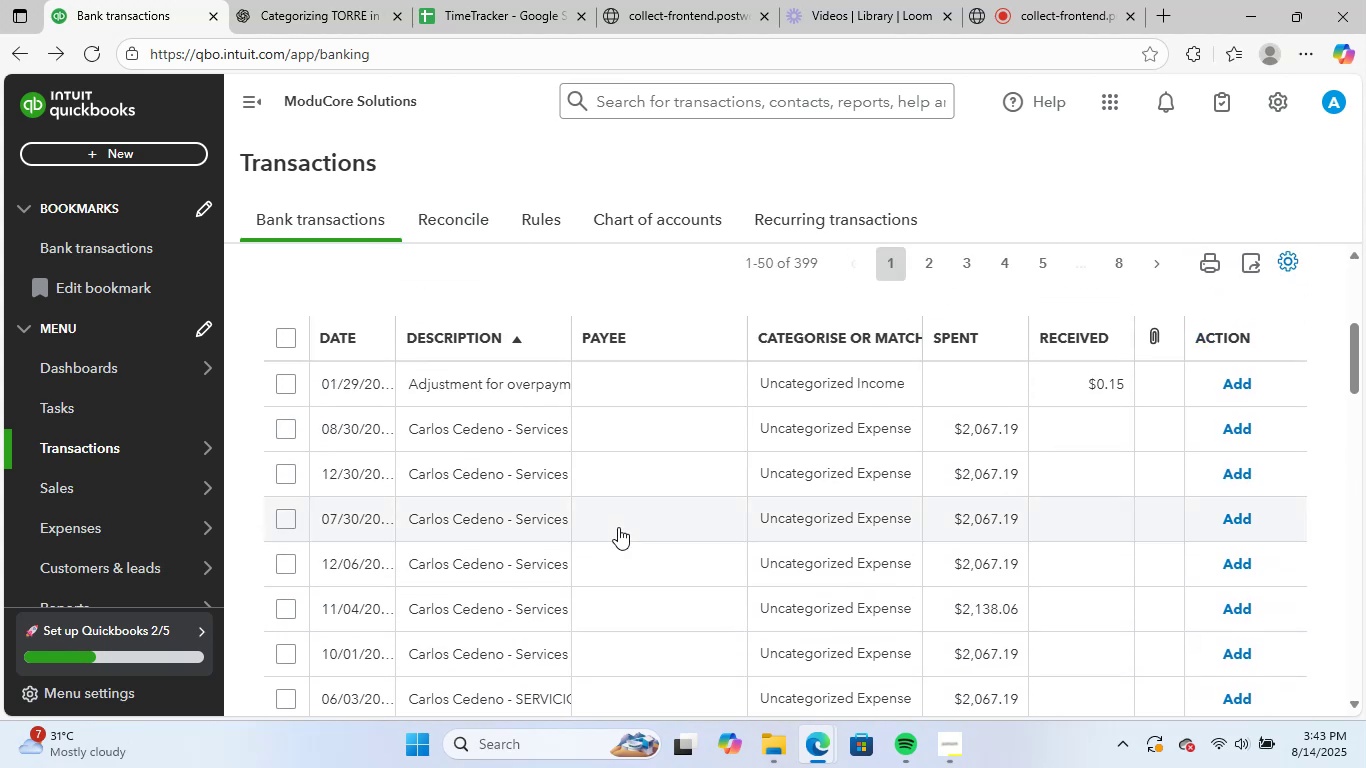 
scroll: coordinate [619, 534], scroll_direction: down, amount: 2.0
 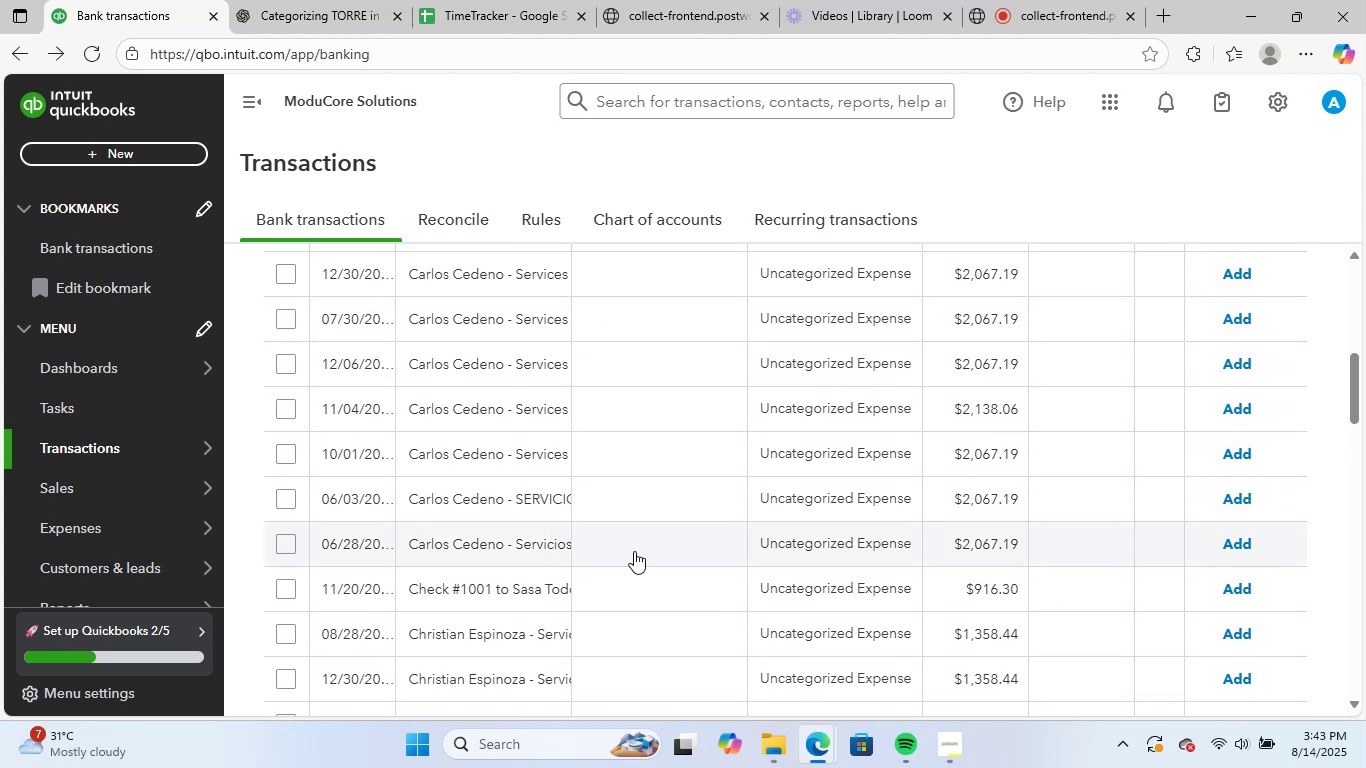 
scroll: coordinate [635, 547], scroll_direction: up, amount: 2.0
 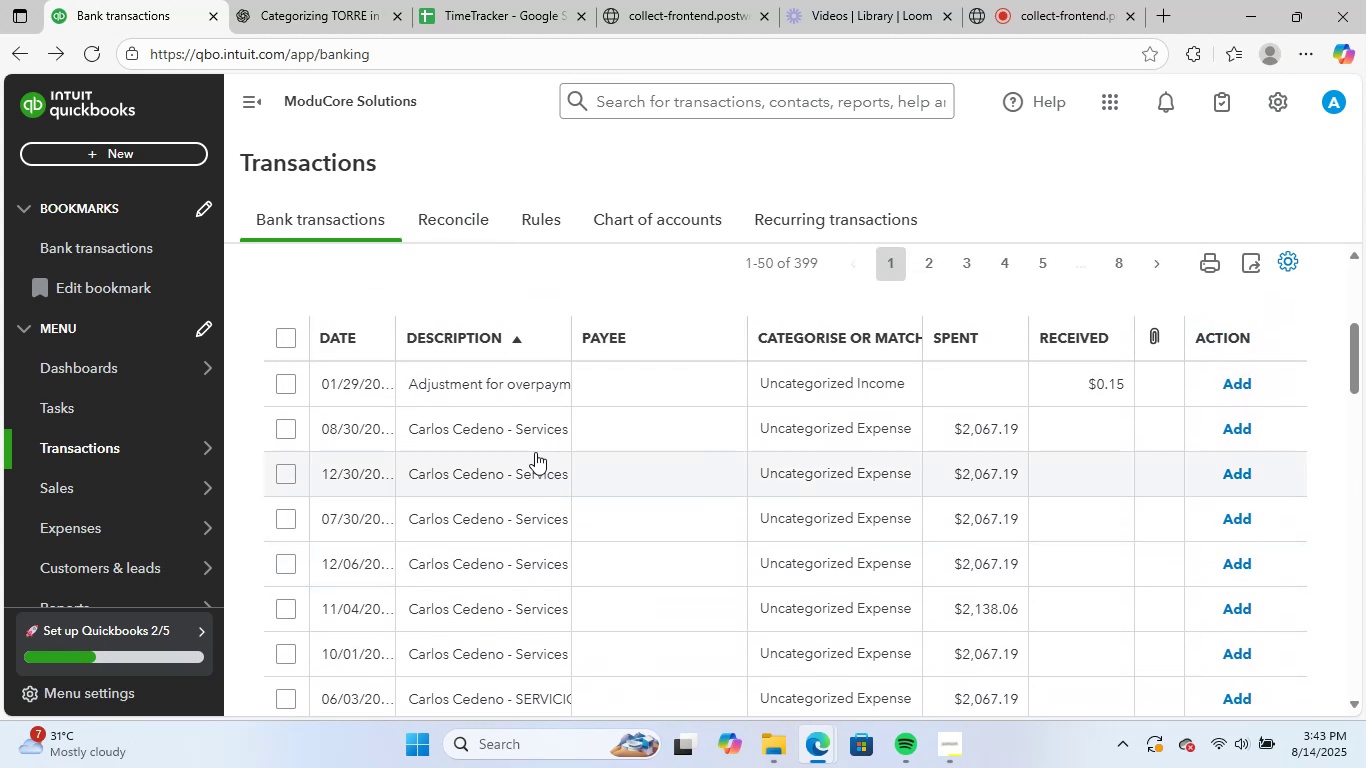 
left_click([531, 426])
 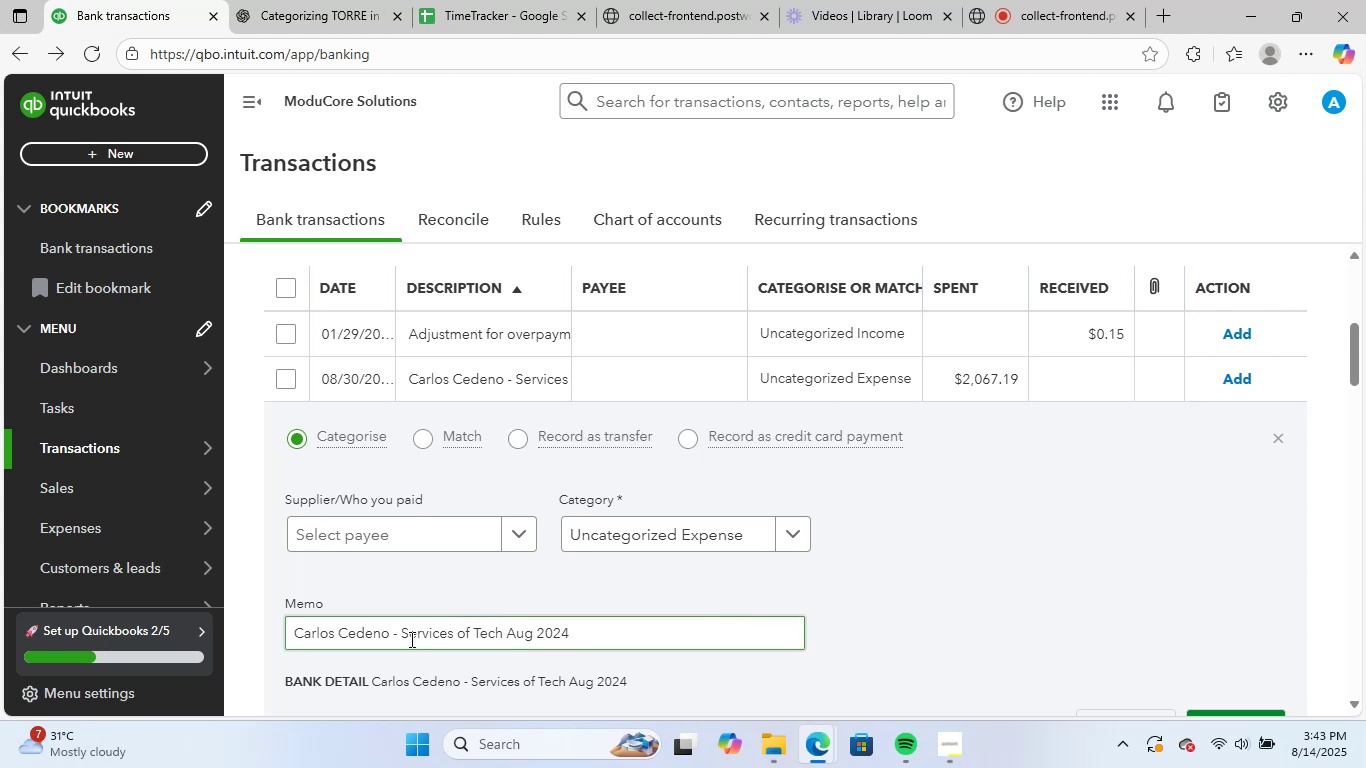 
left_click_drag(start_coordinate=[391, 635], to_coordinate=[251, 626])
 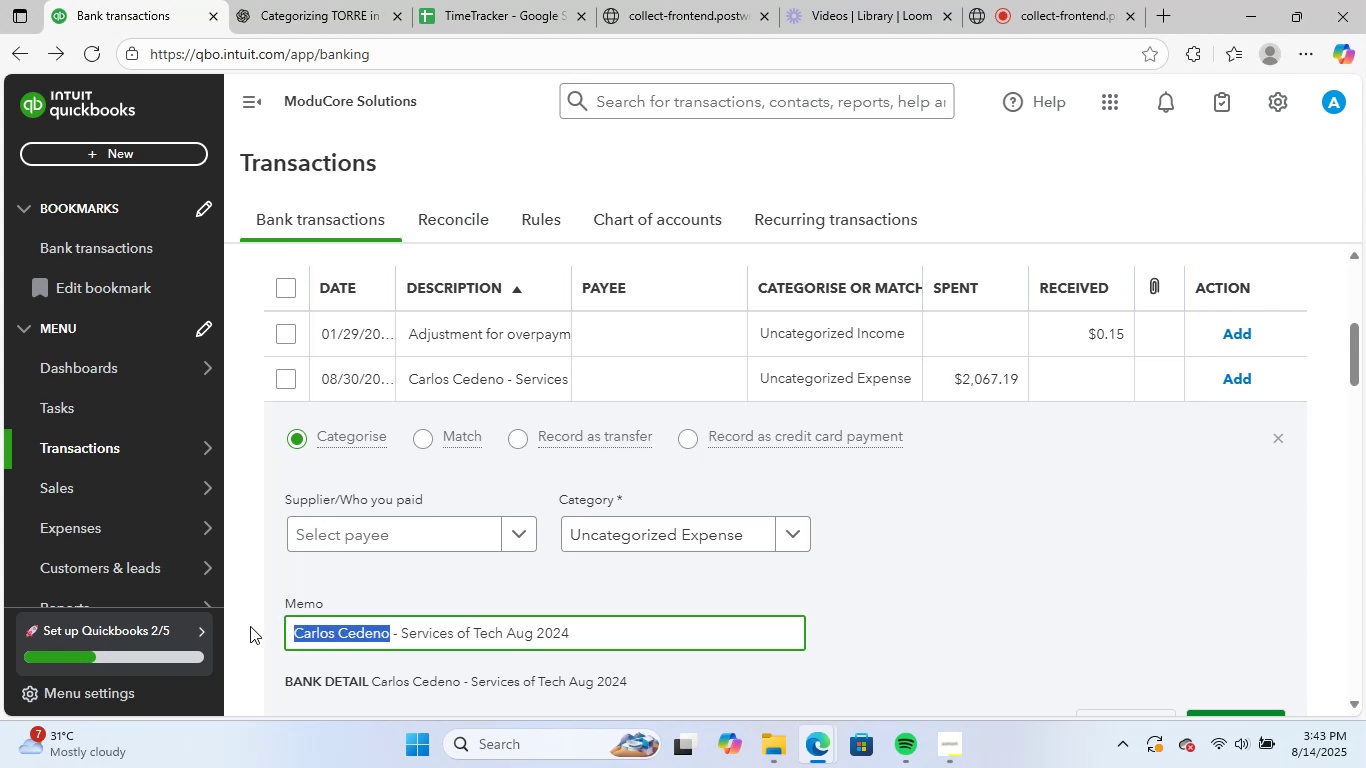 
key(Control+ControlLeft)
 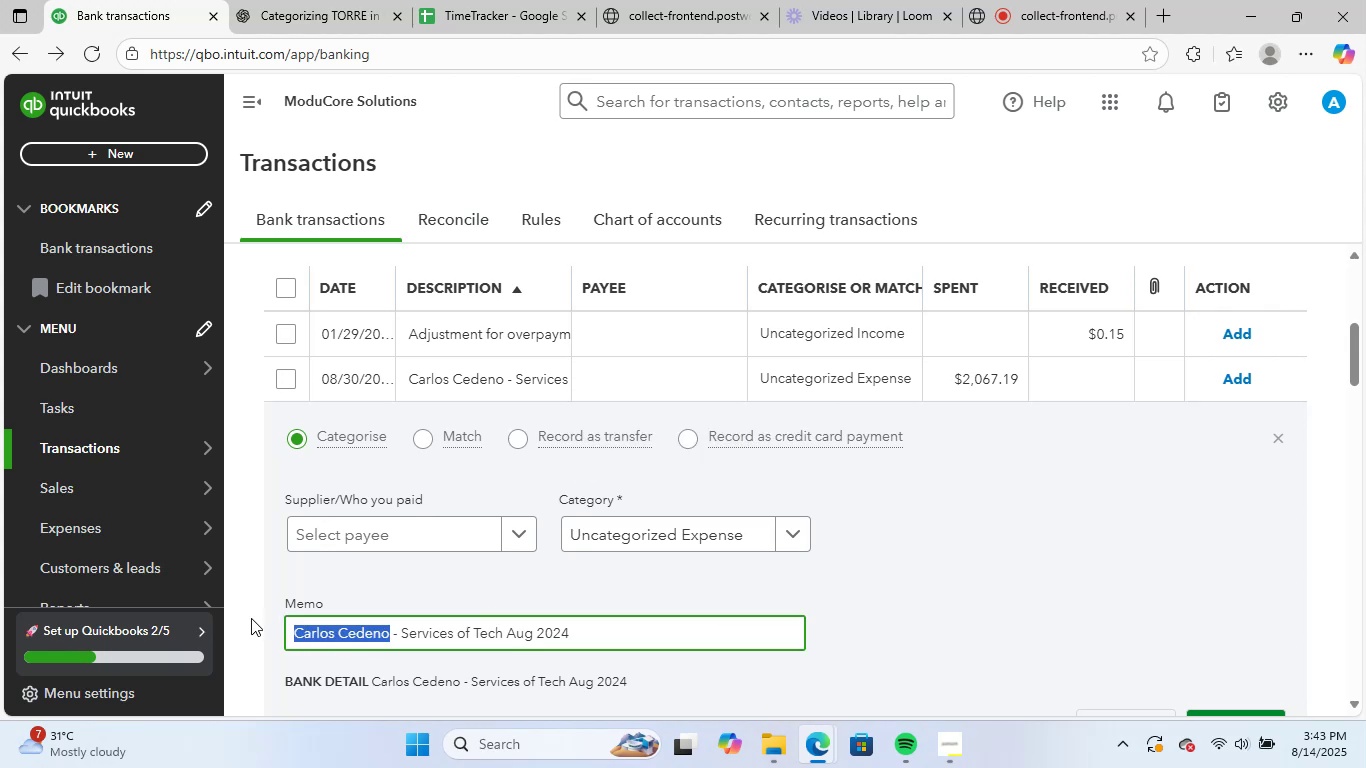 
key(Control+C)
 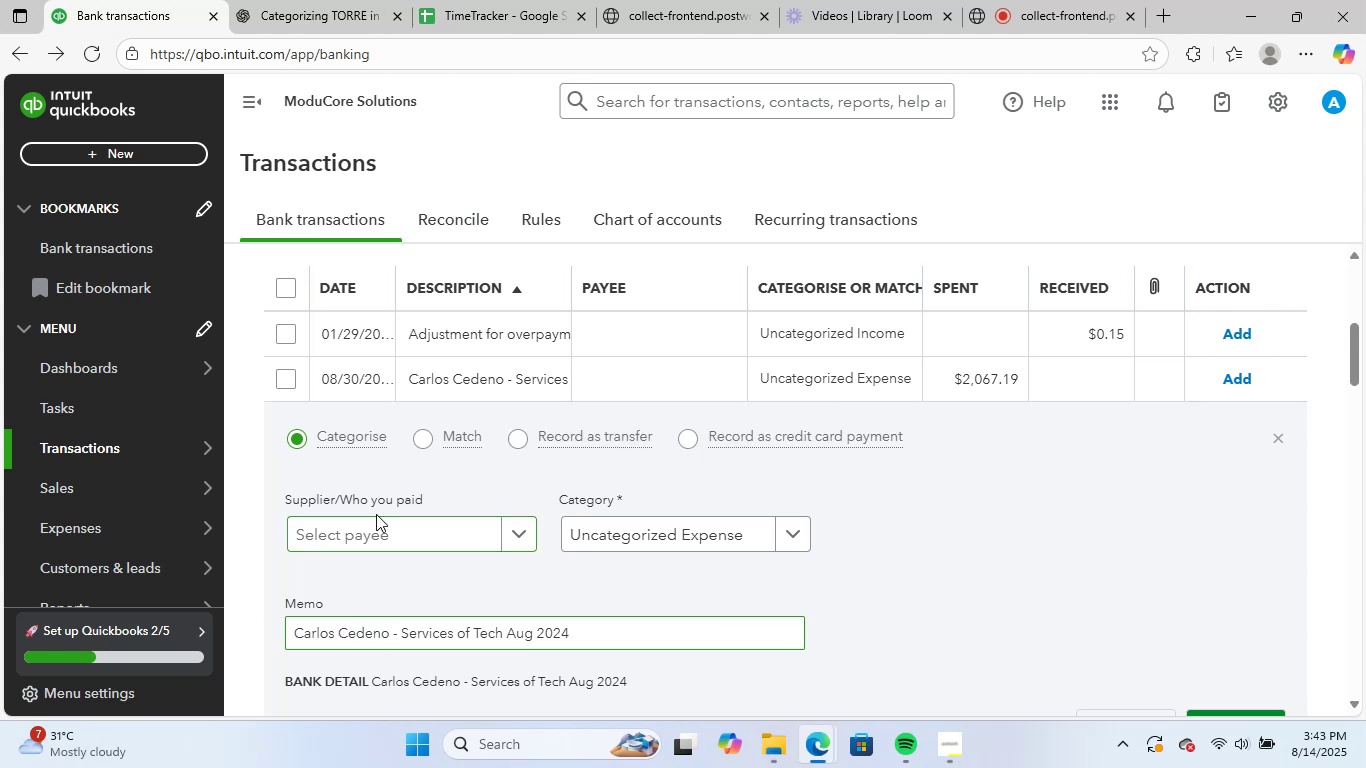 
double_click([372, 532])
 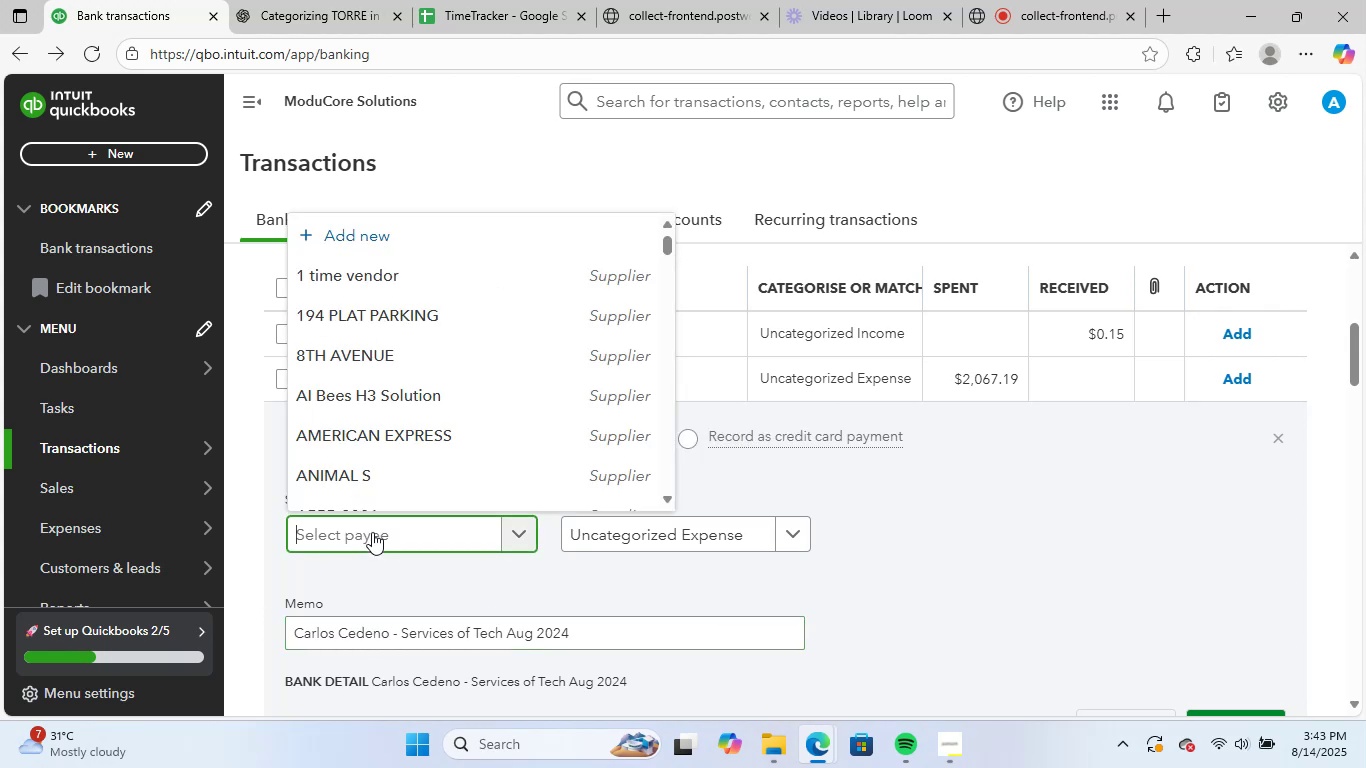 
key(Control+ControlLeft)
 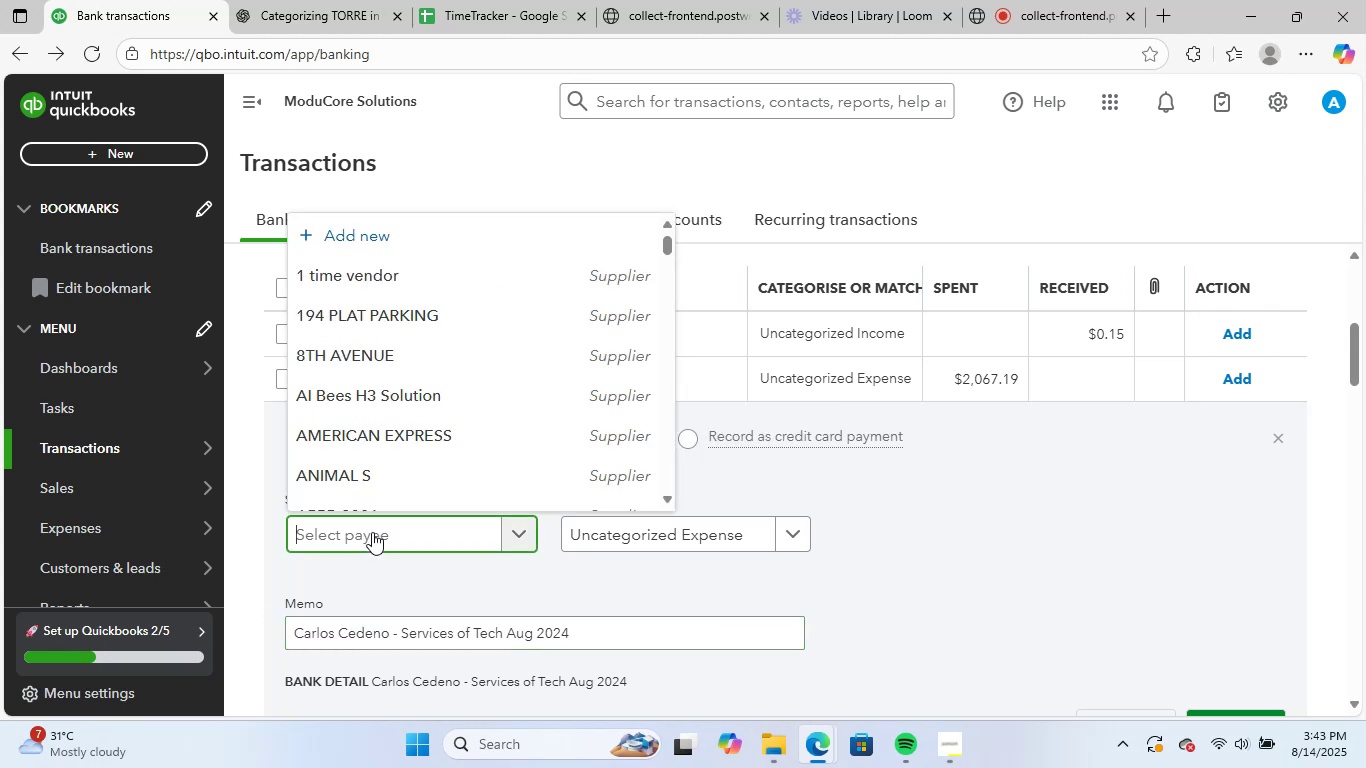 
key(Control+V)
 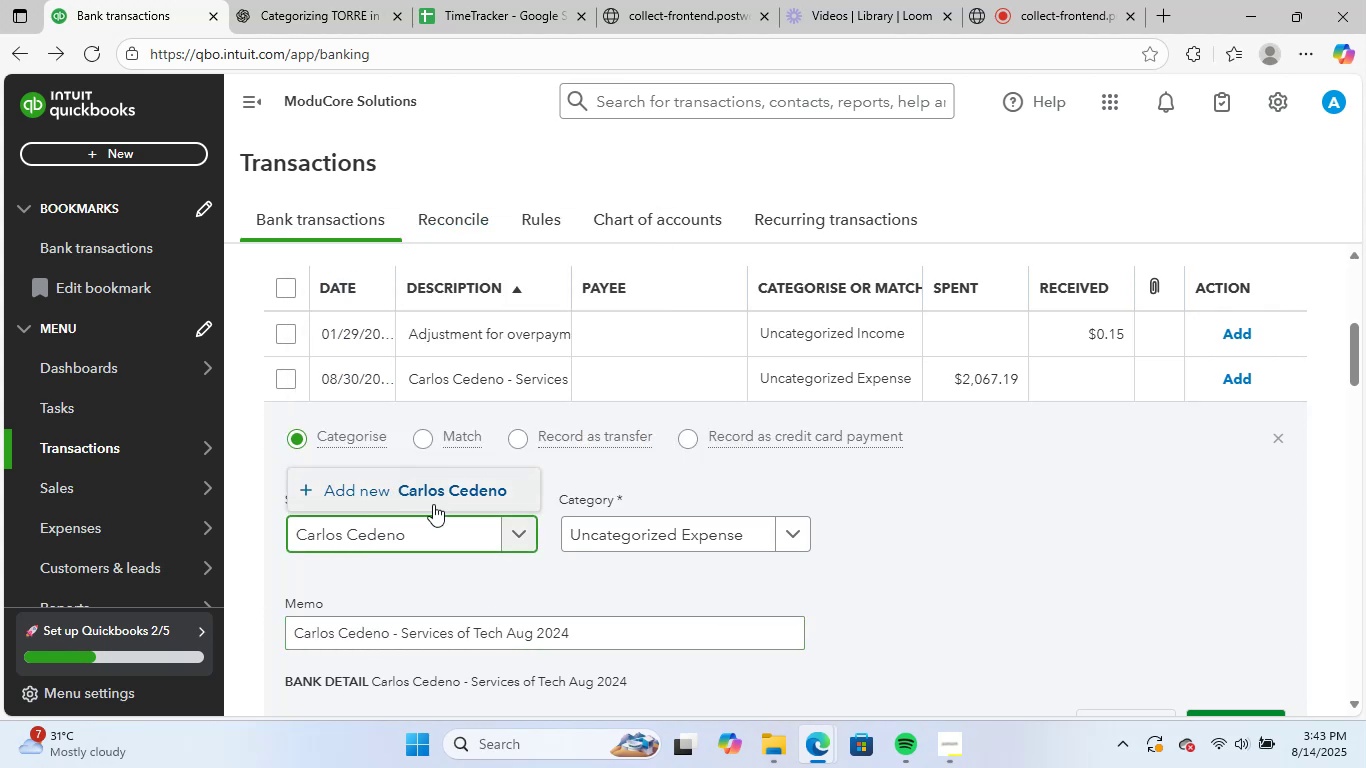 
left_click([454, 487])
 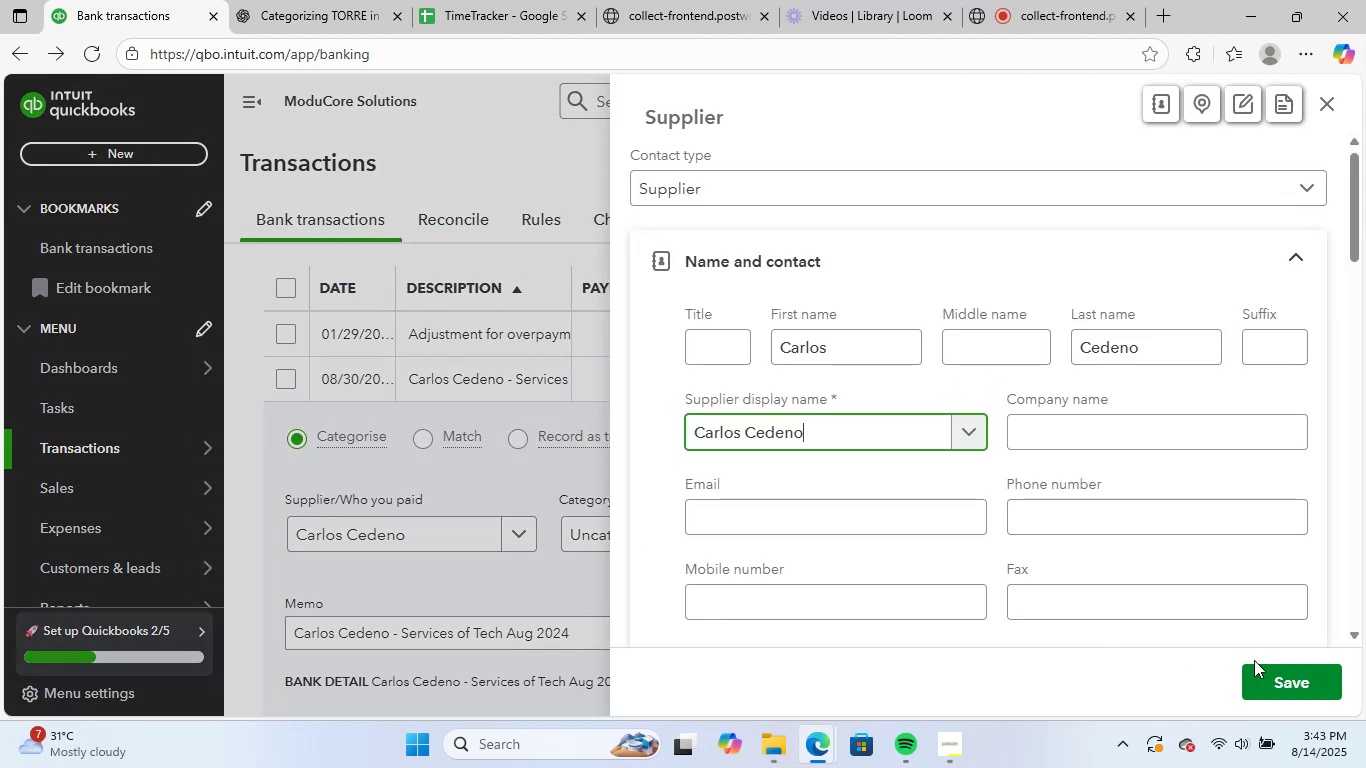 
double_click([1265, 676])
 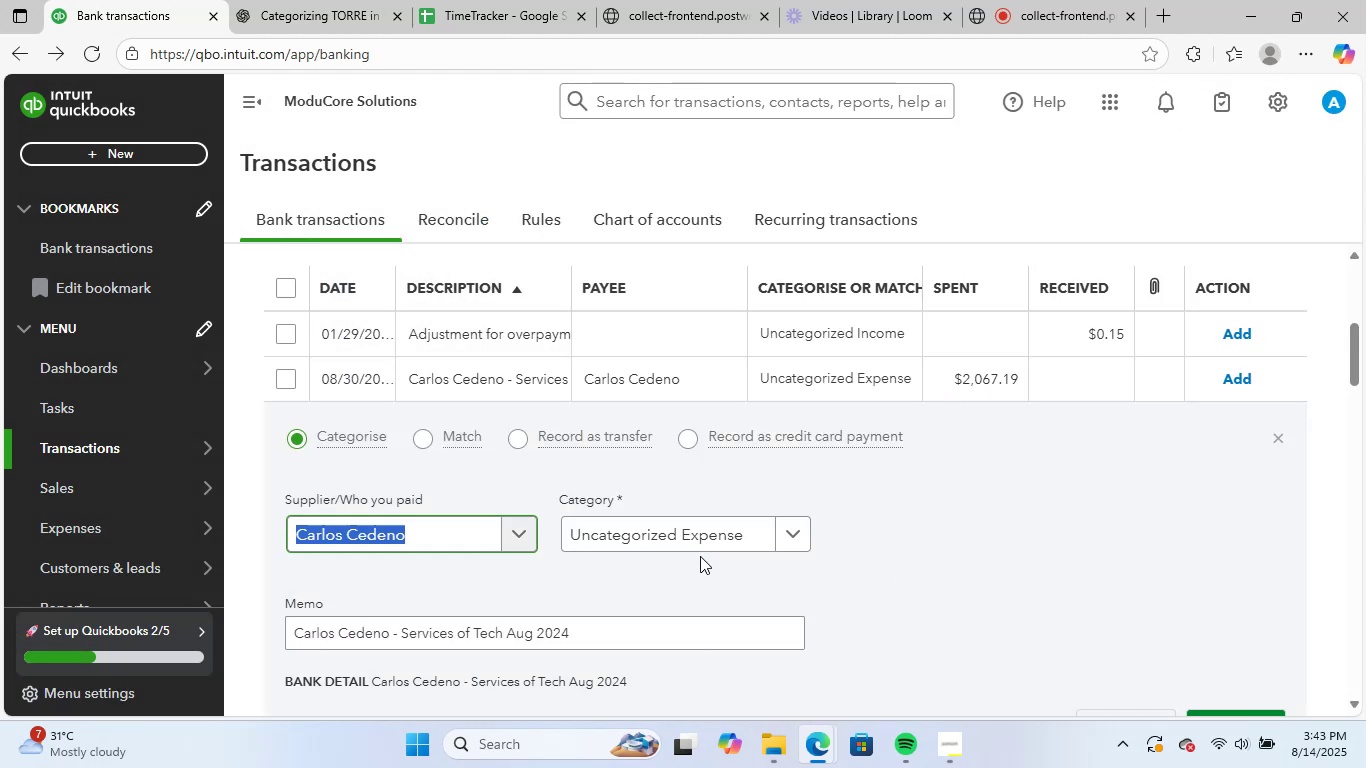 
double_click([702, 545])
 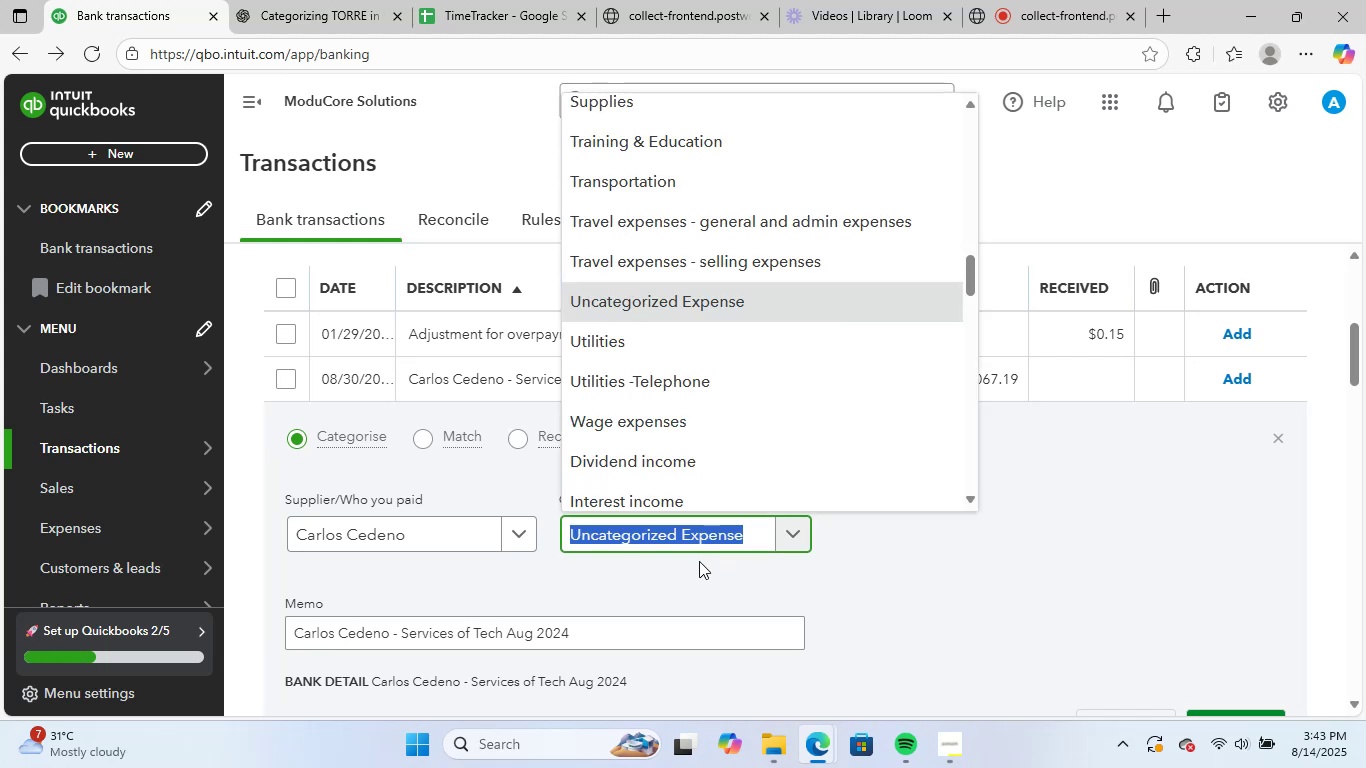 
type(leg)
 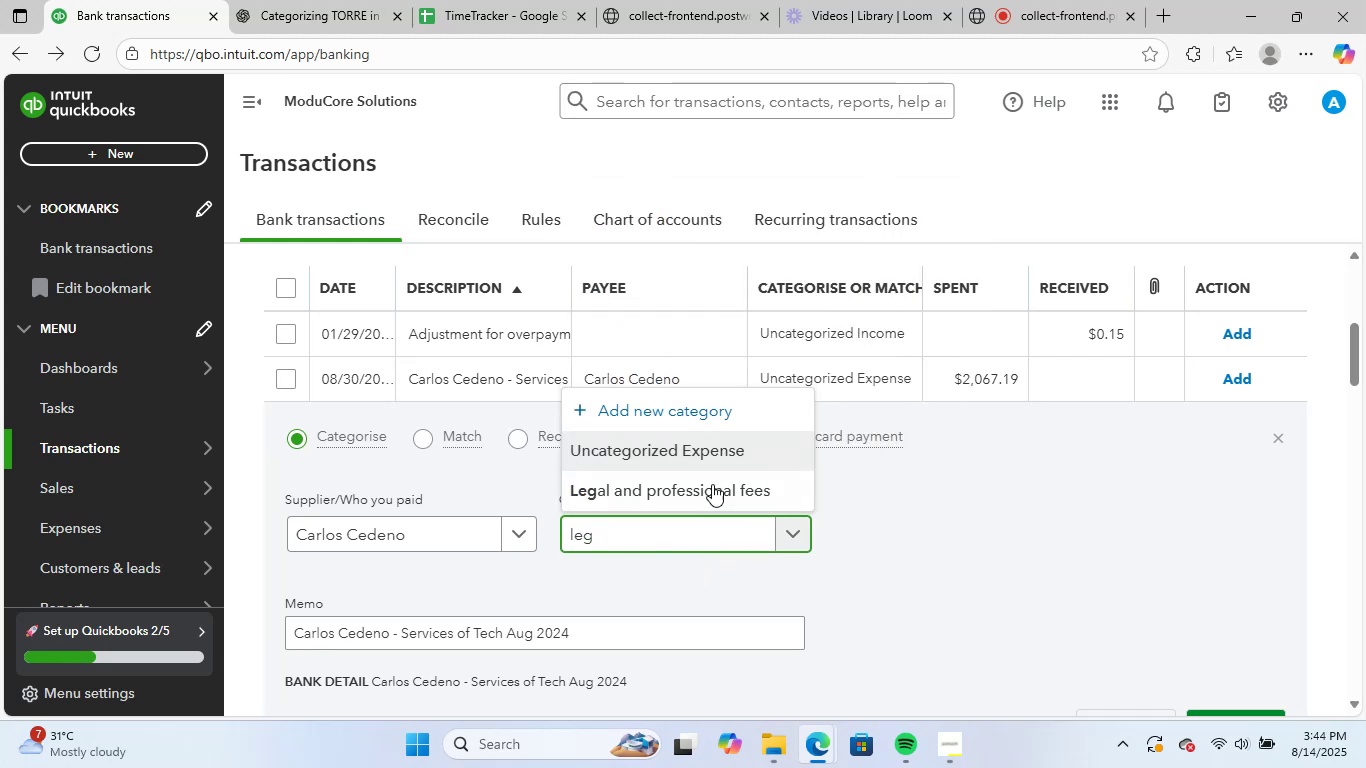 
left_click([710, 502])
 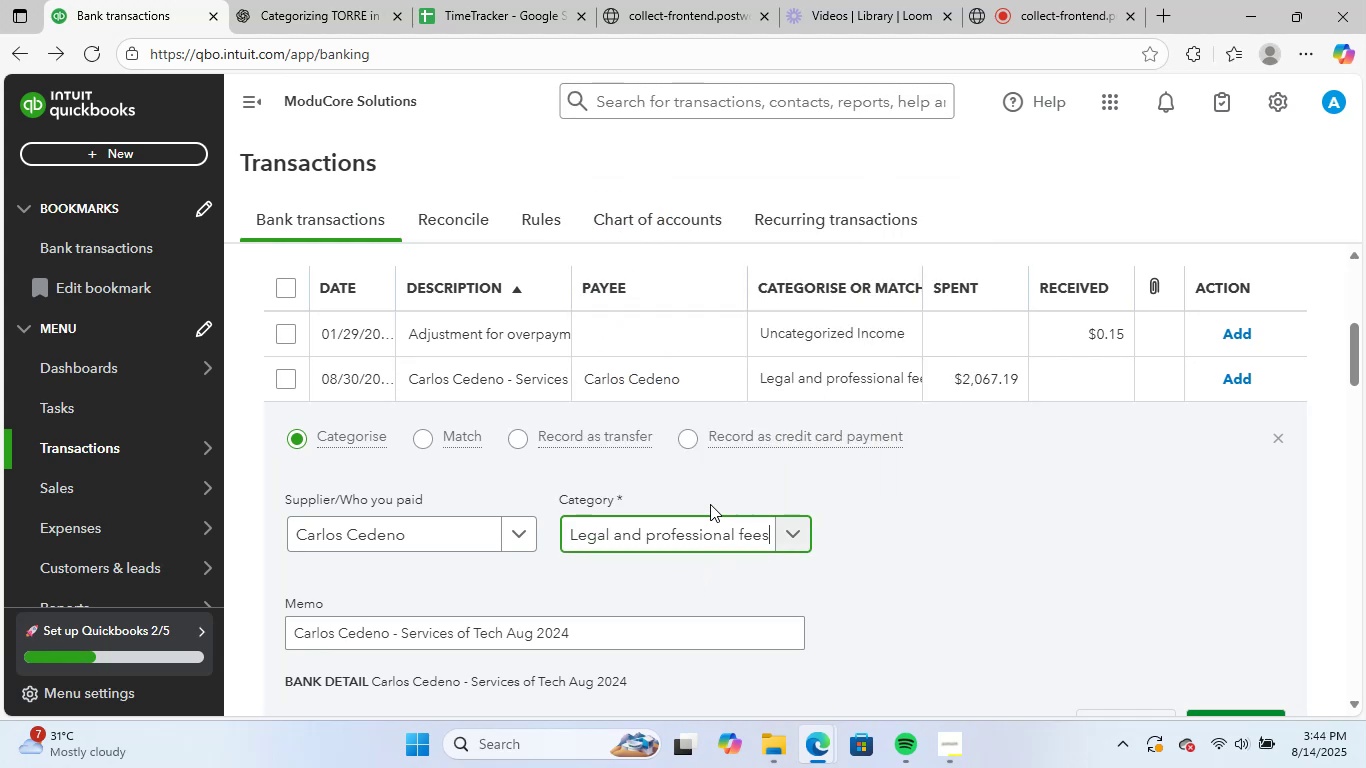 
scroll: coordinate [710, 516], scroll_direction: down, amount: 2.0
 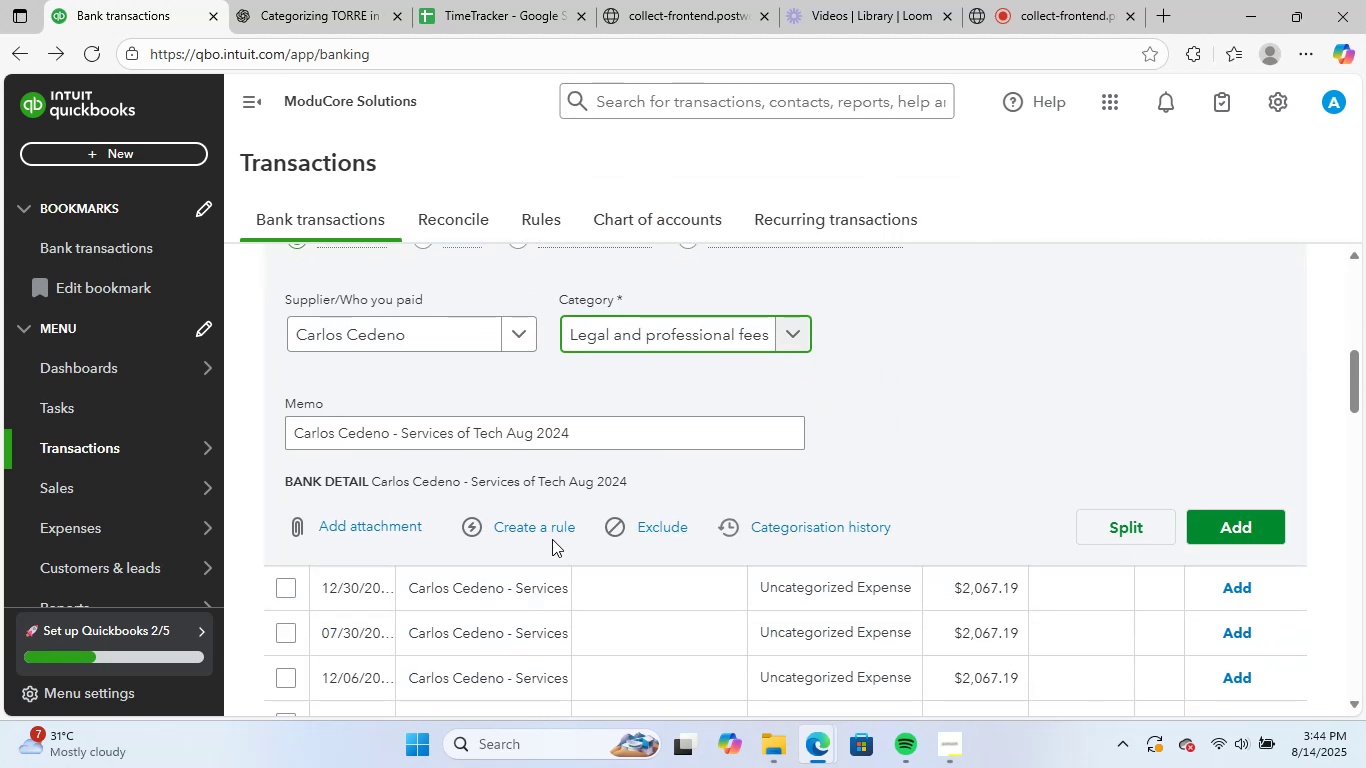 
left_click([552, 534])
 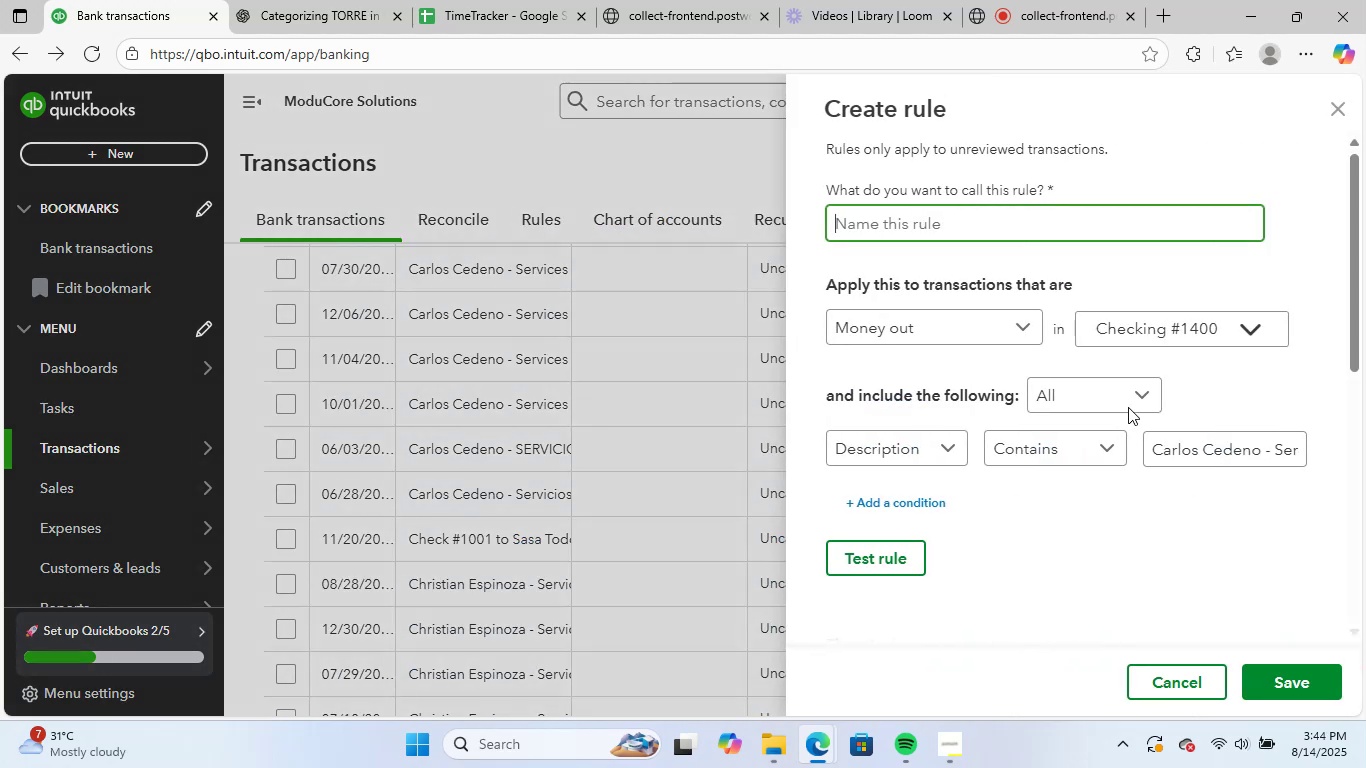 
key(Control+V)
 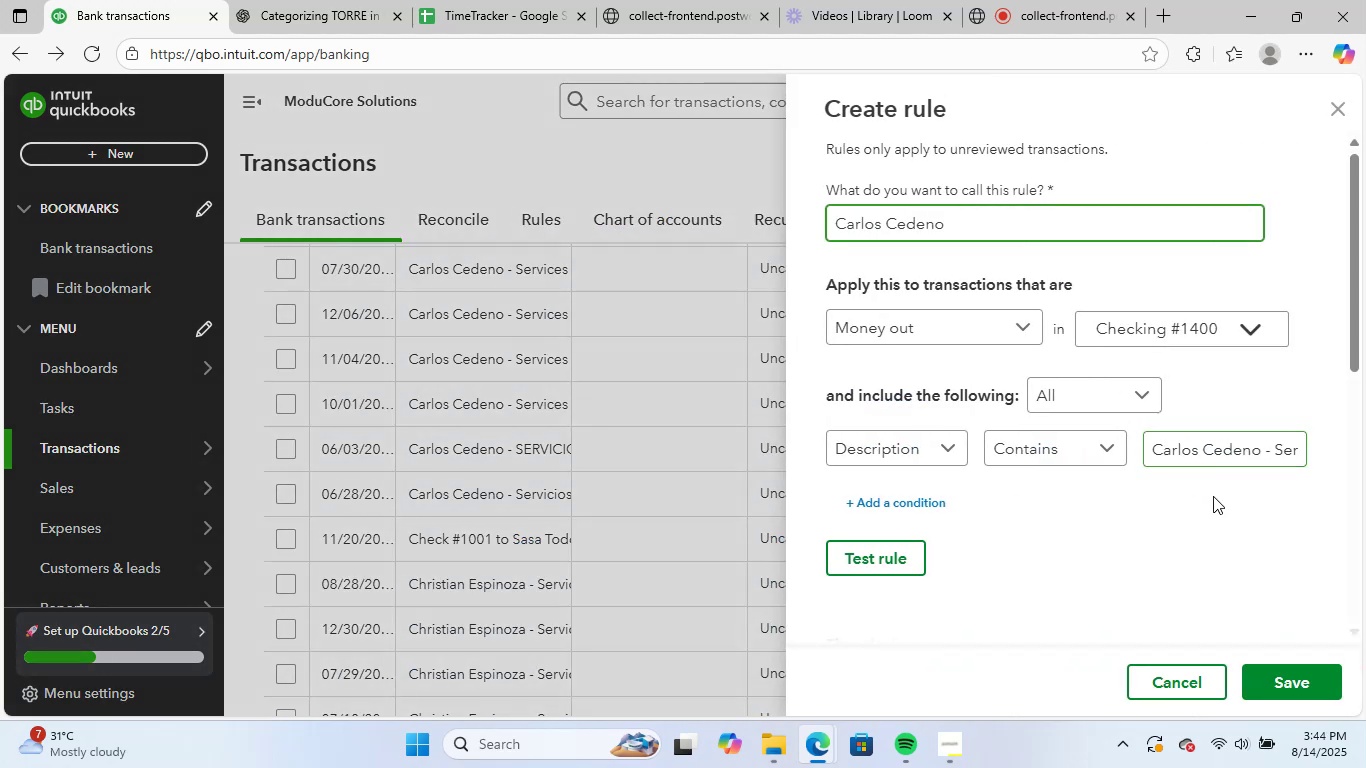 
left_click_drag(start_coordinate=[1263, 453], to_coordinate=[1365, 442])
 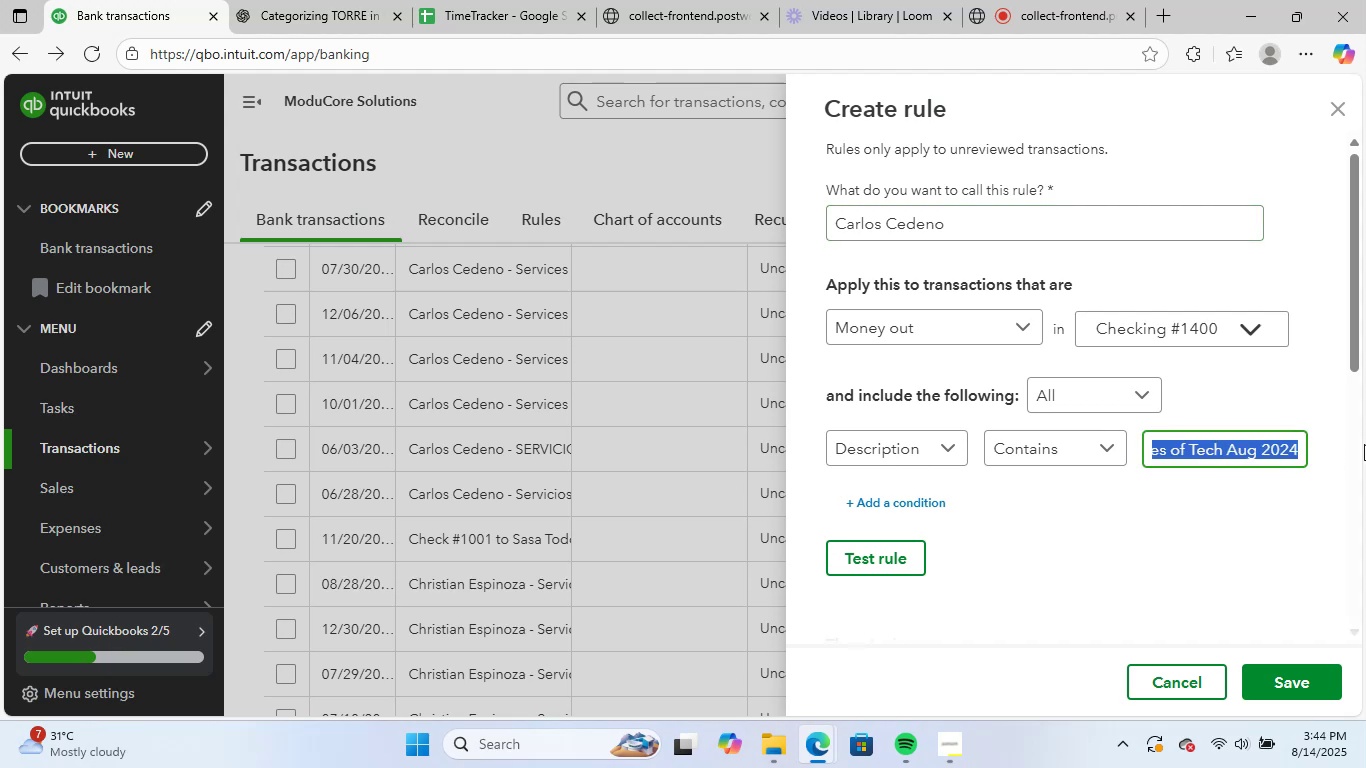 
key(Backspace)
 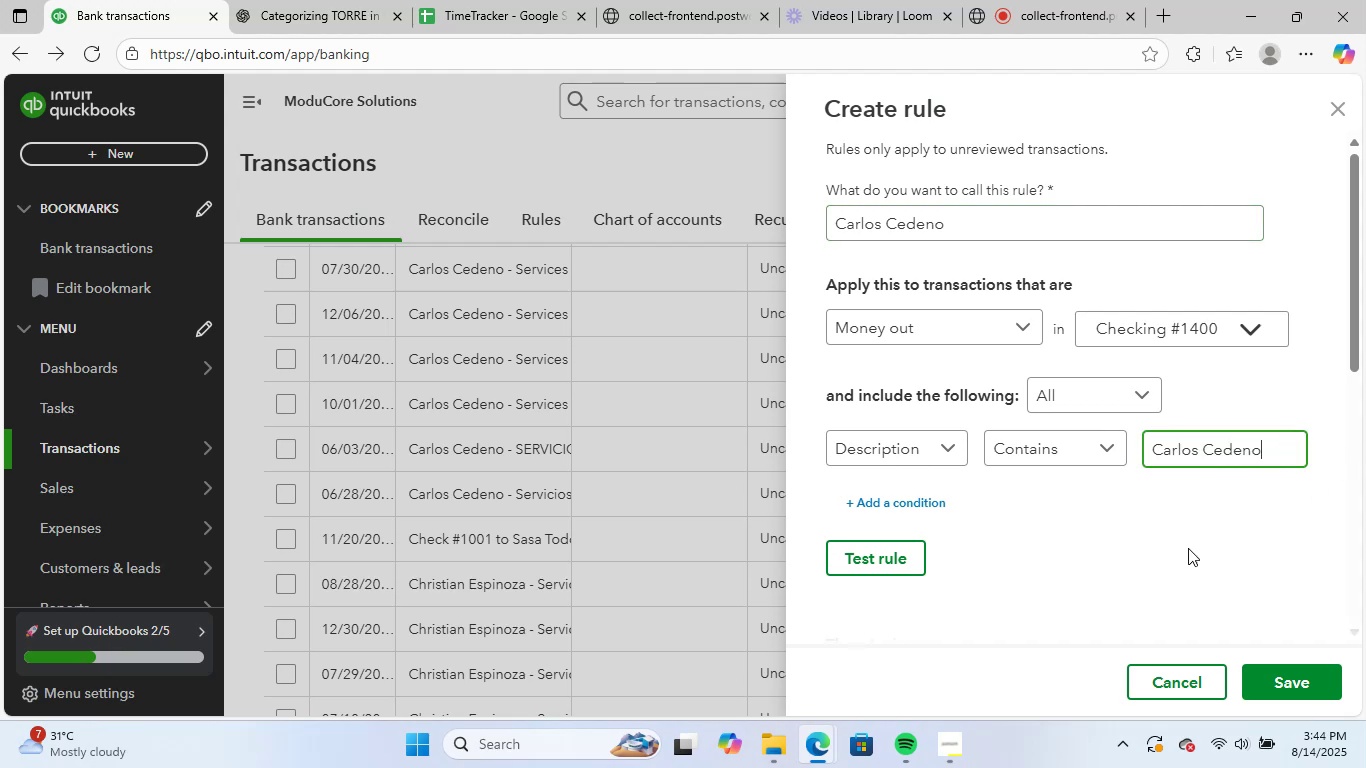 
left_click([1169, 553])
 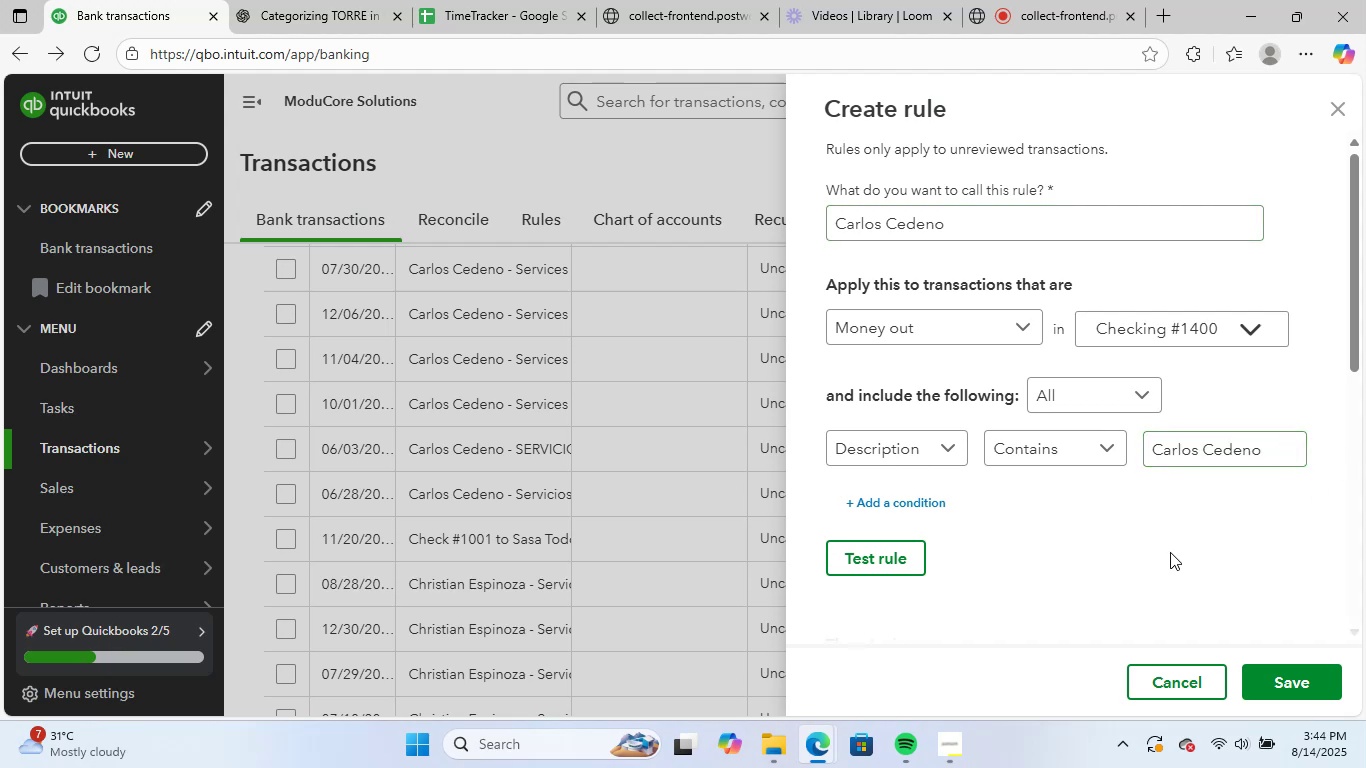 
scroll: coordinate [1177, 552], scroll_direction: down, amount: 9.0
 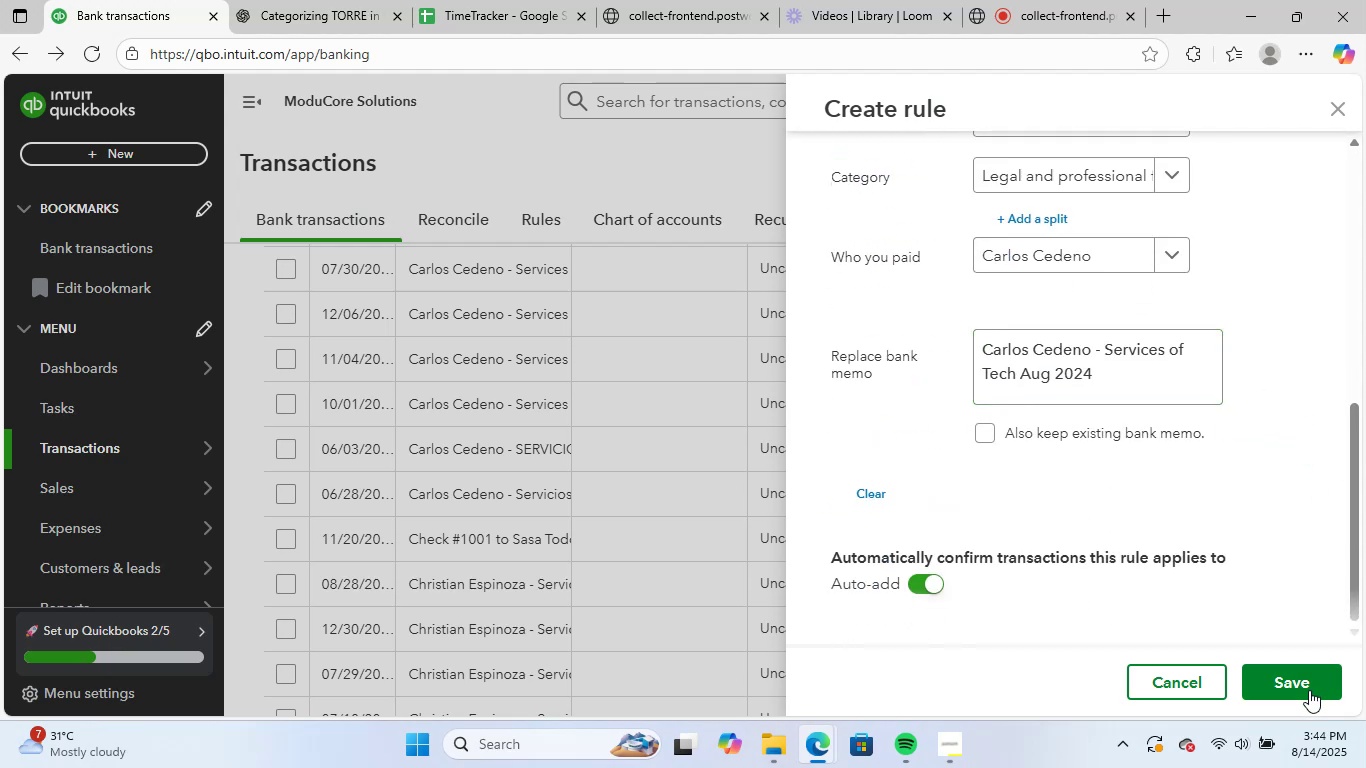 
left_click([1309, 690])
 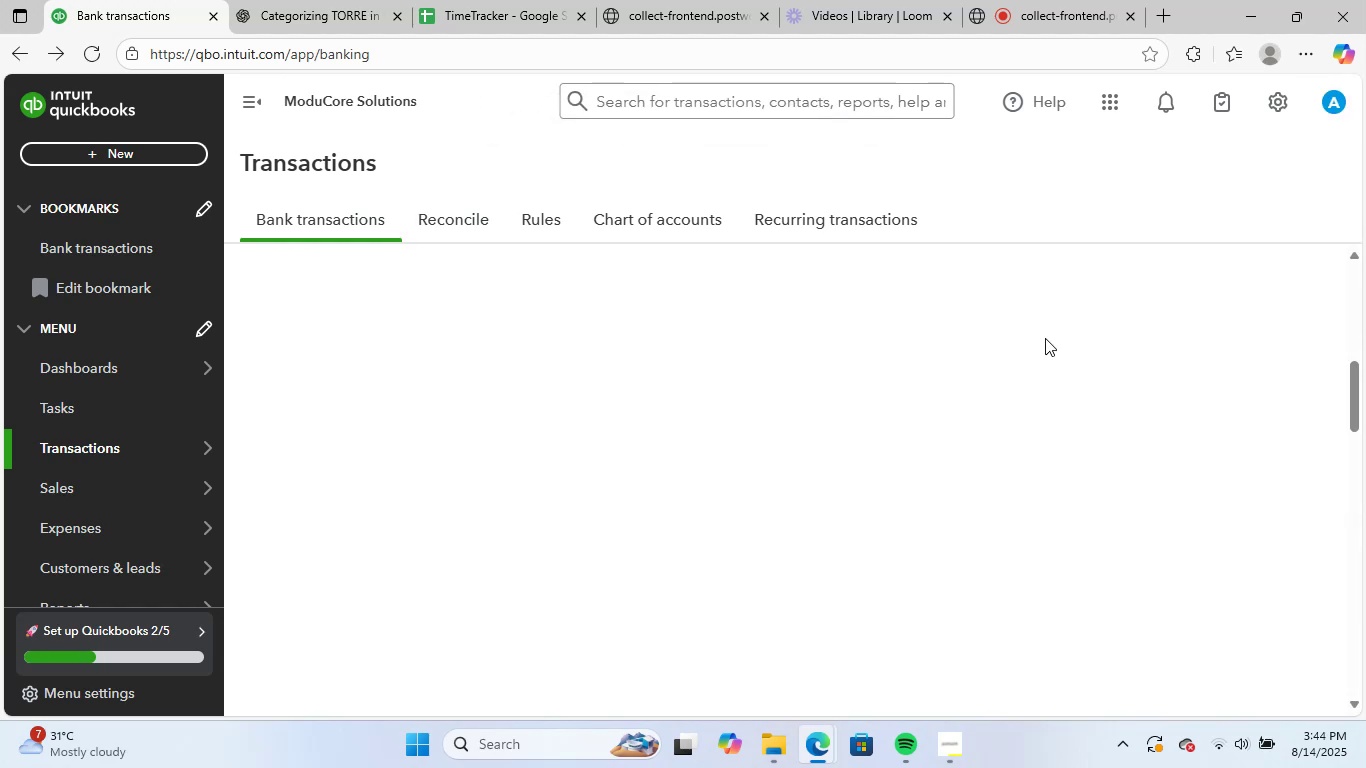 
wait(12.46)
 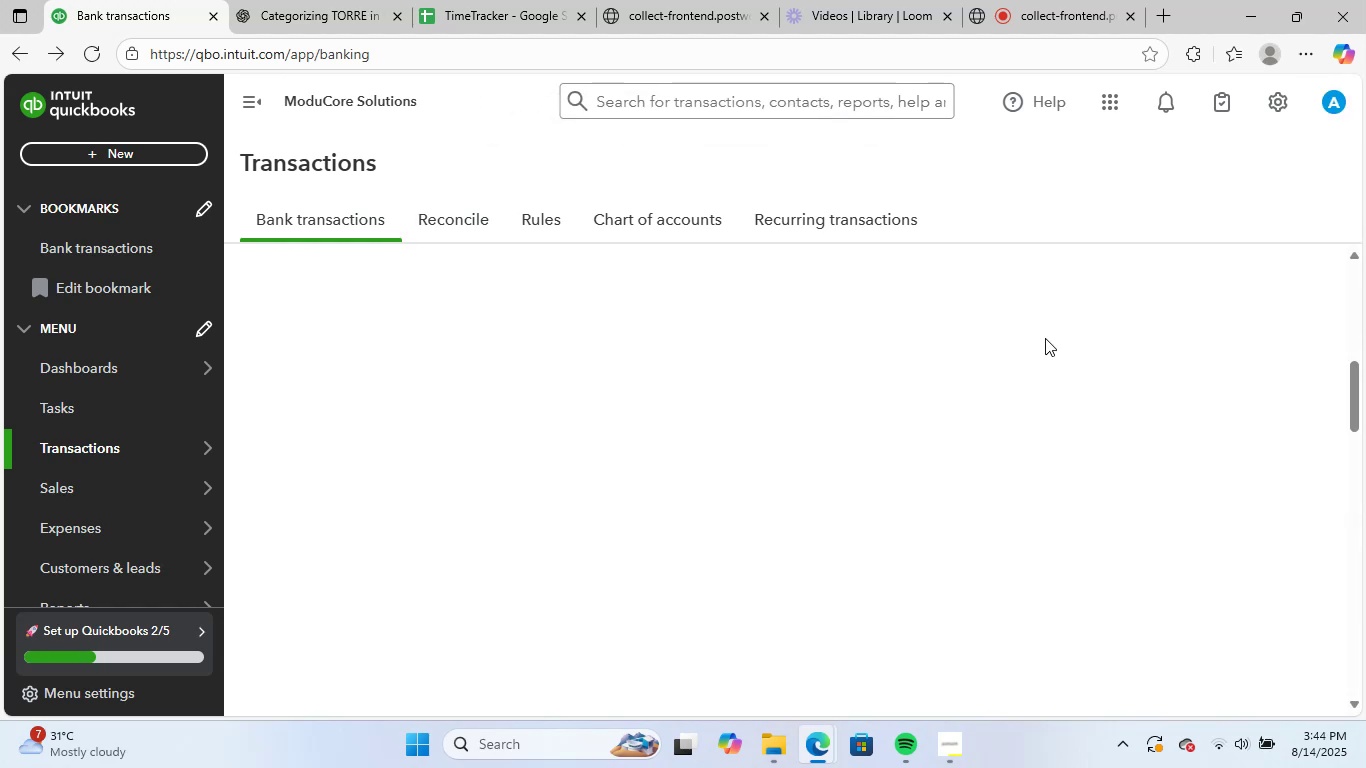 
scroll: coordinate [621, 490], scroll_direction: up, amount: 2.0
 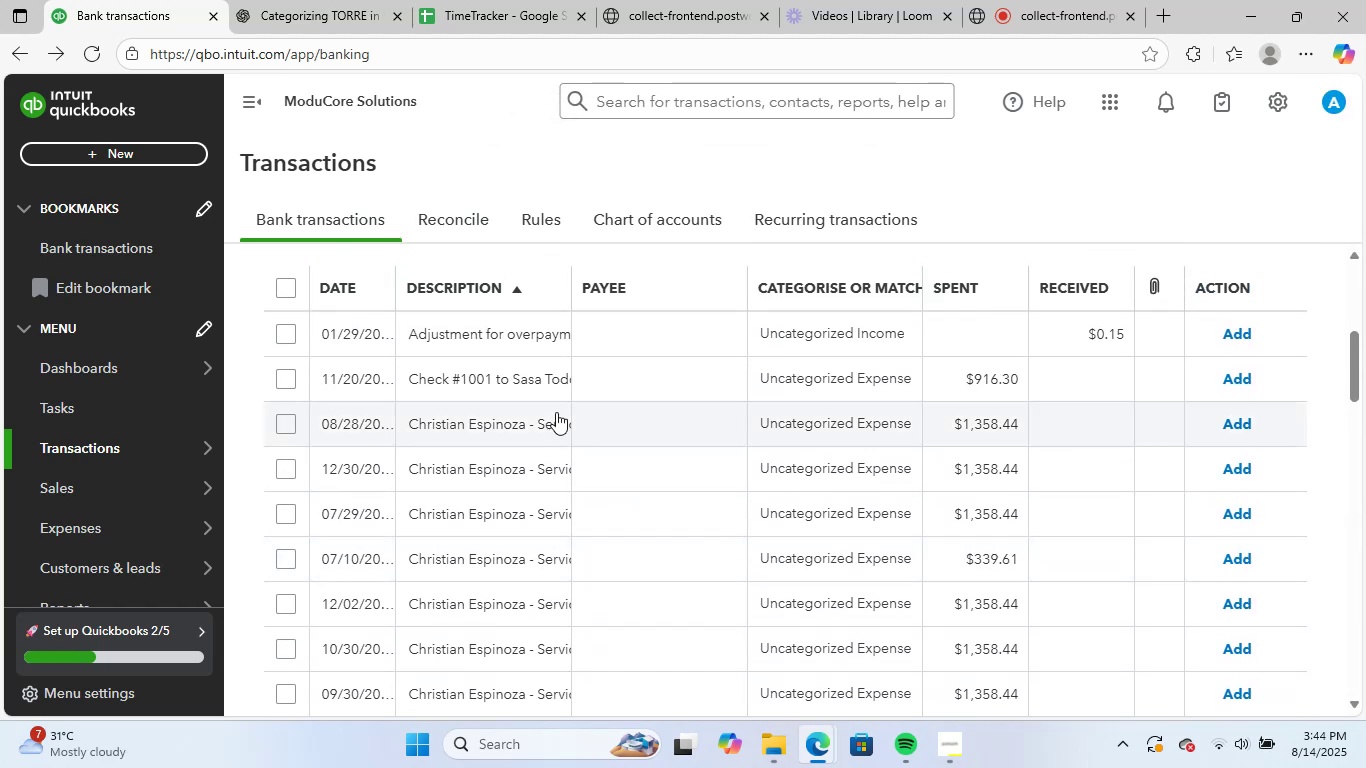 
left_click([521, 364])
 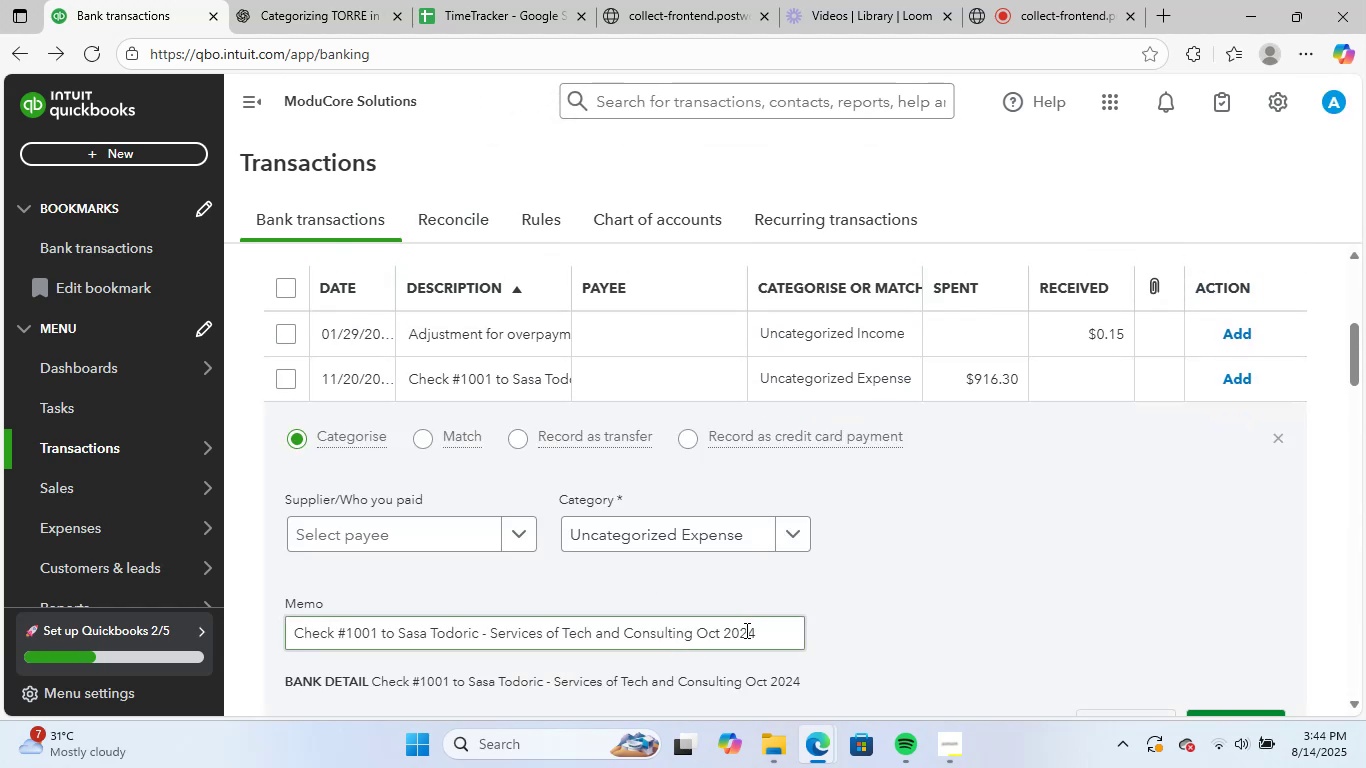 
left_click_drag(start_coordinate=[765, 641], to_coordinate=[225, 638])
 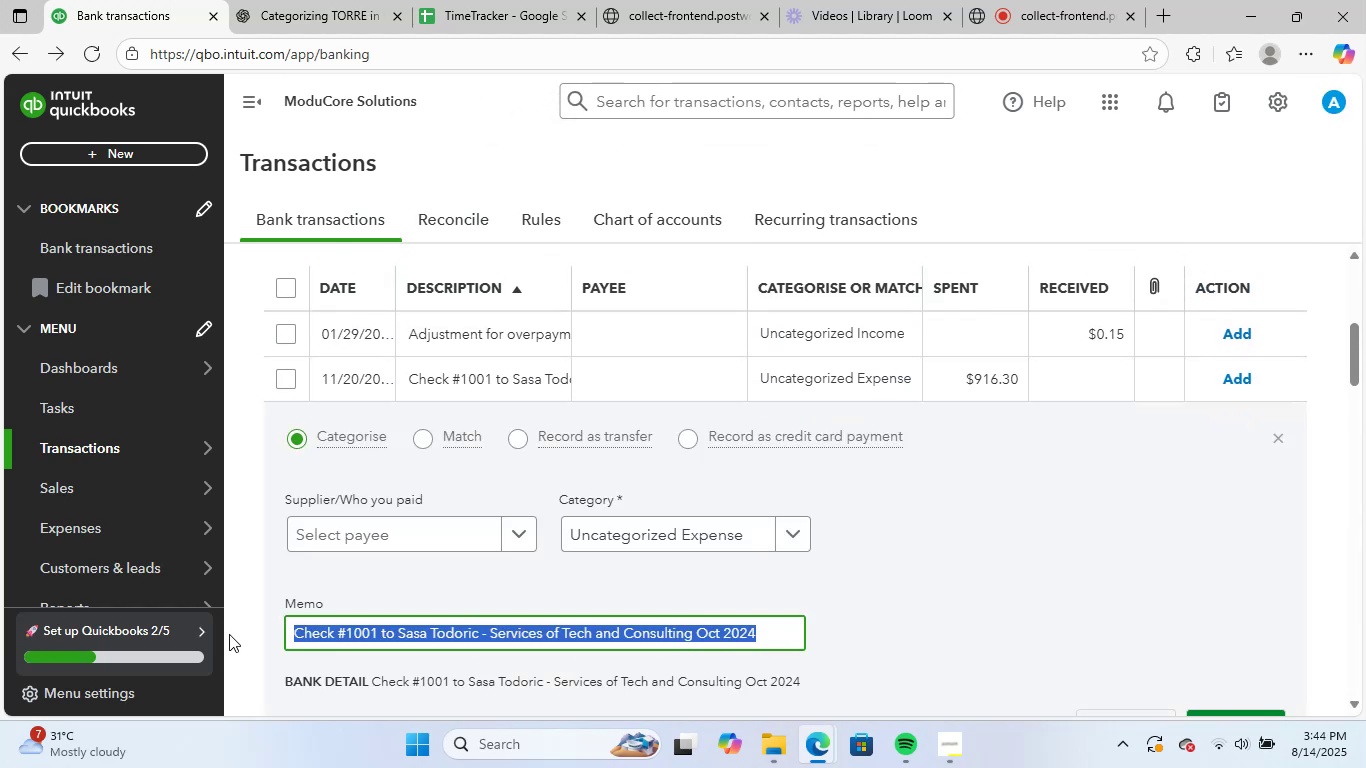 
key(Control+C)
 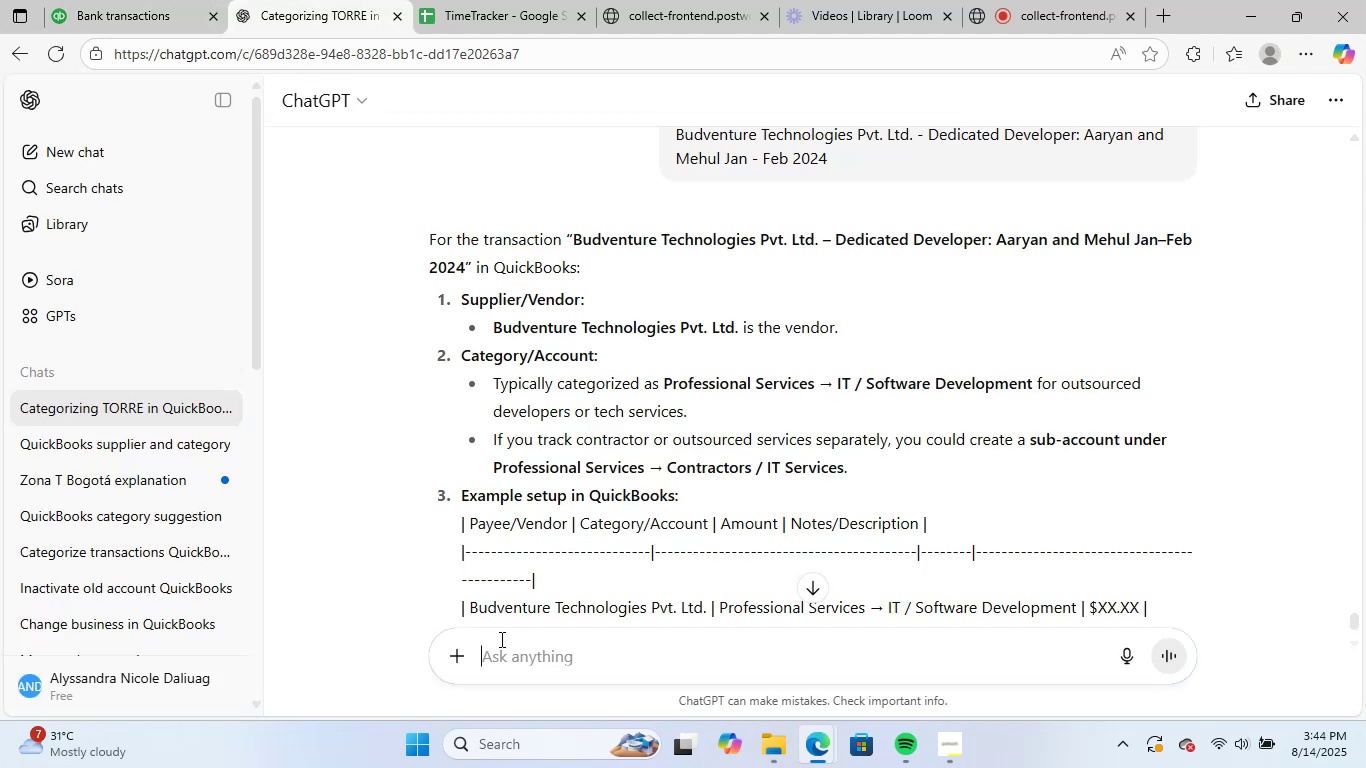 
key(Control+V)
 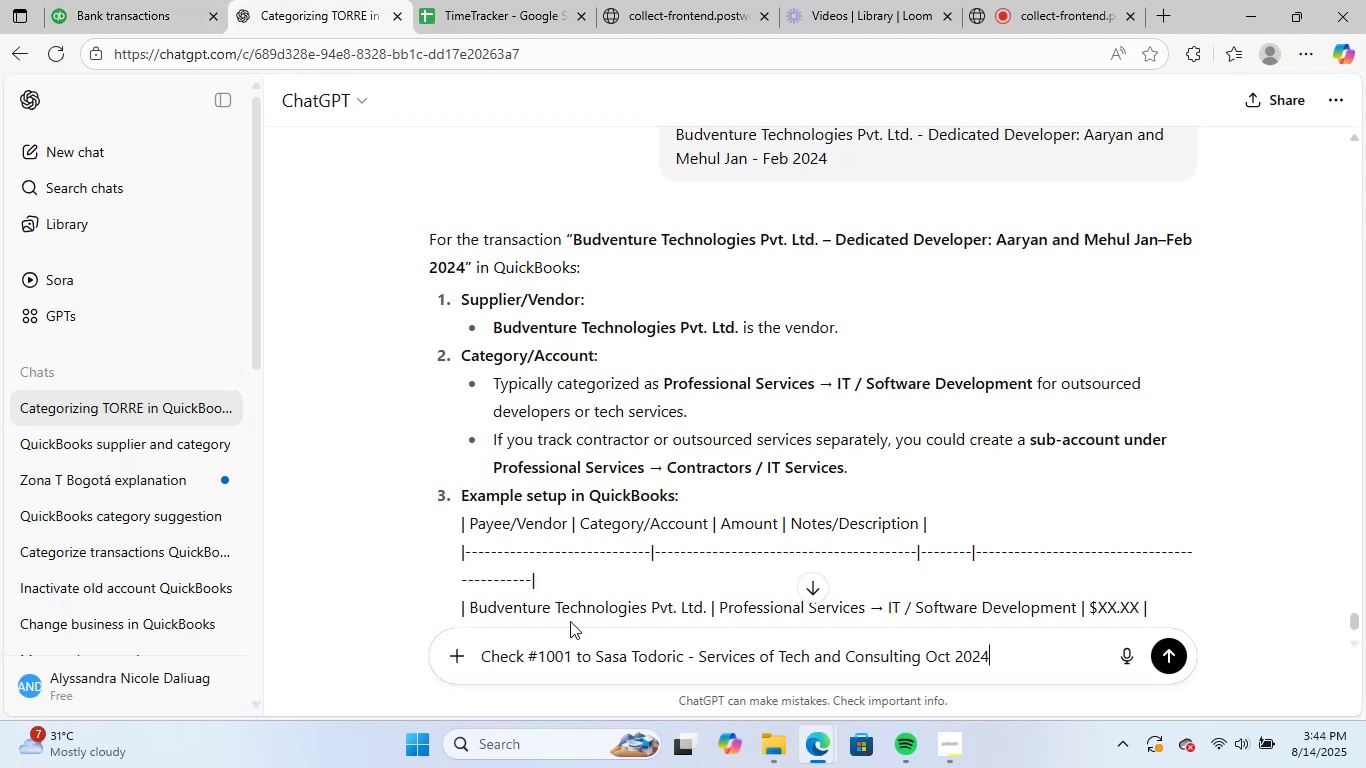 
key(NumpadEnter)
 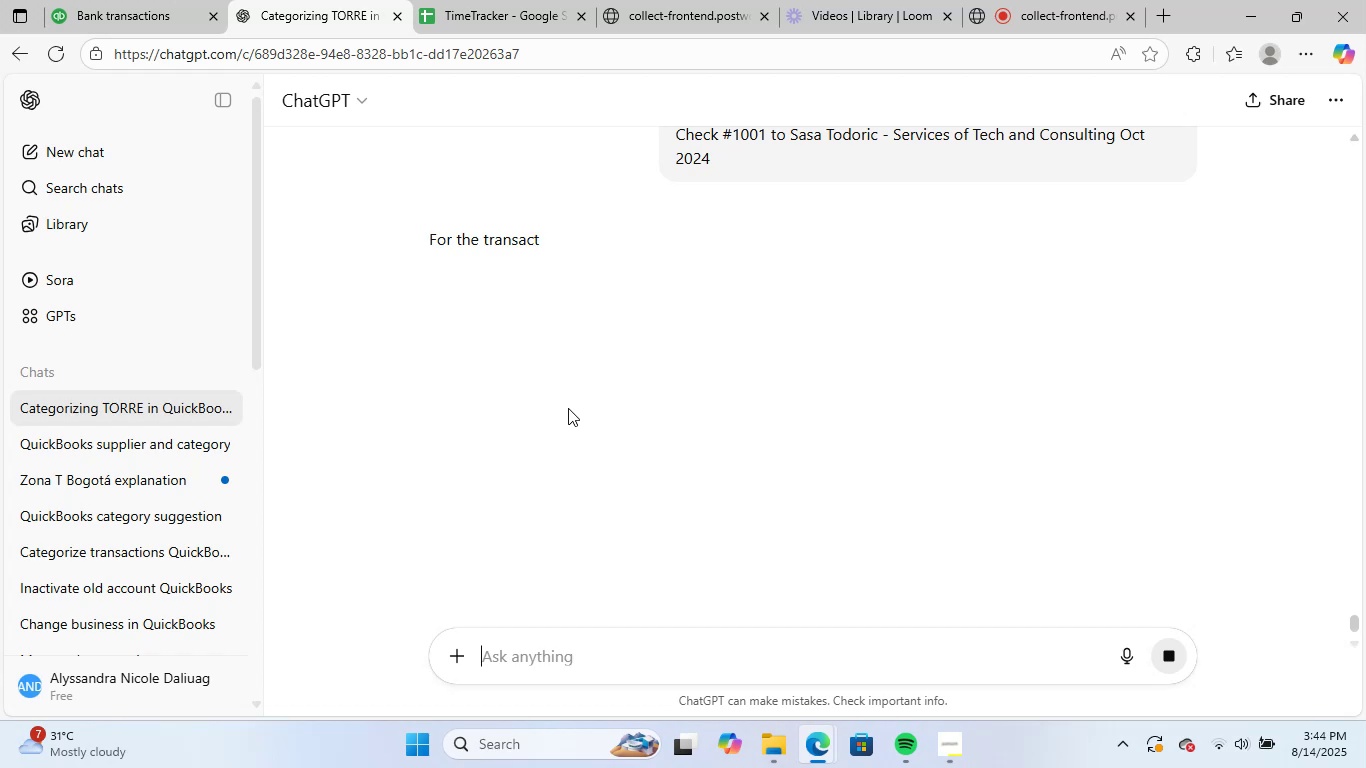 
wait(14.09)
 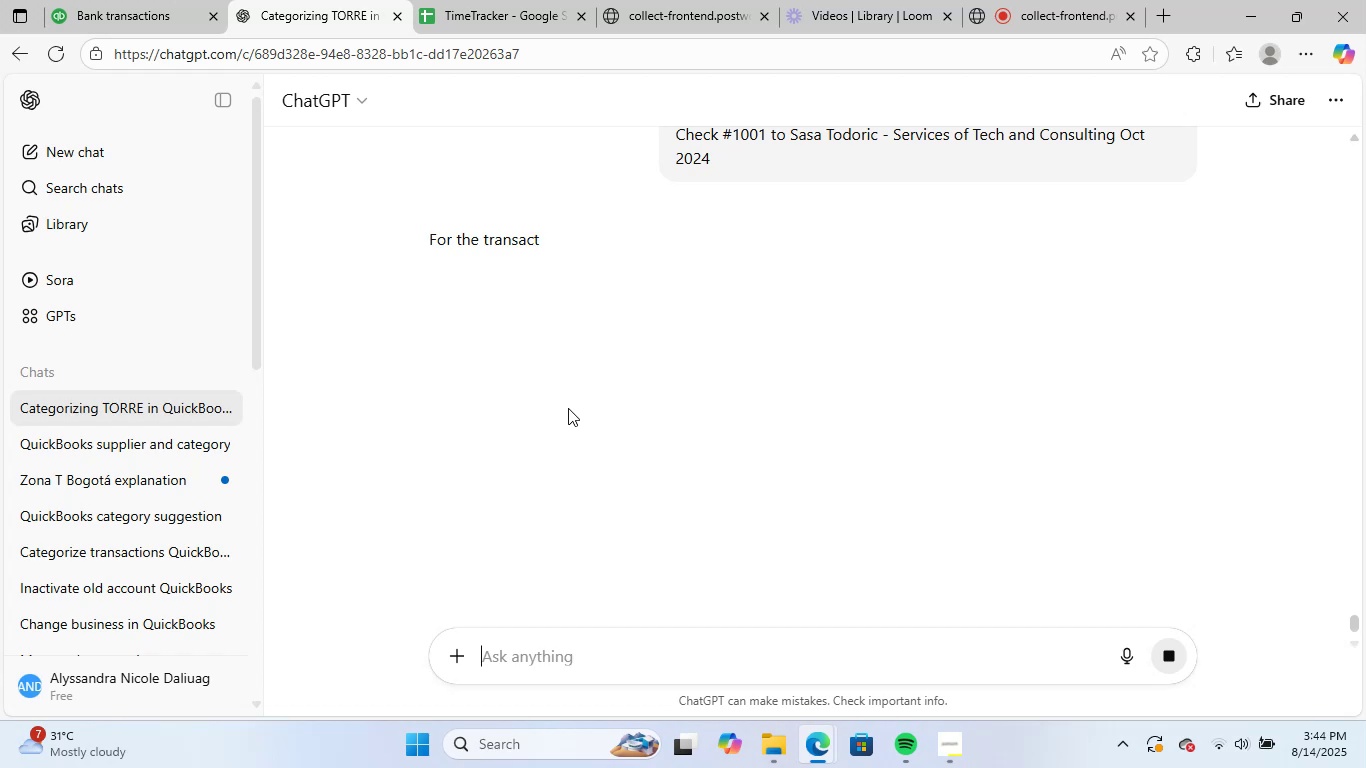 
scroll: coordinate [899, 579], scroll_direction: down, amount: 2.0
 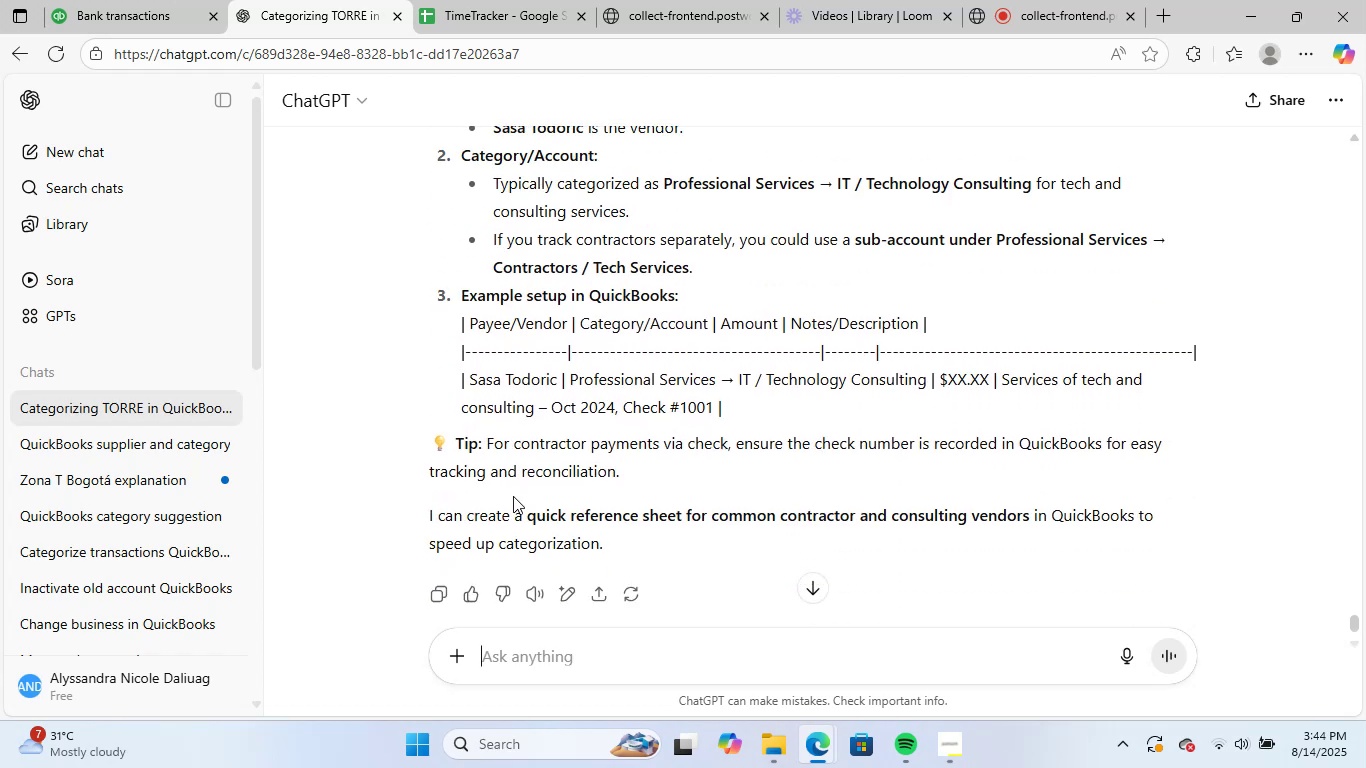 
scroll: coordinate [477, 476], scroll_direction: up, amount: 2.0
 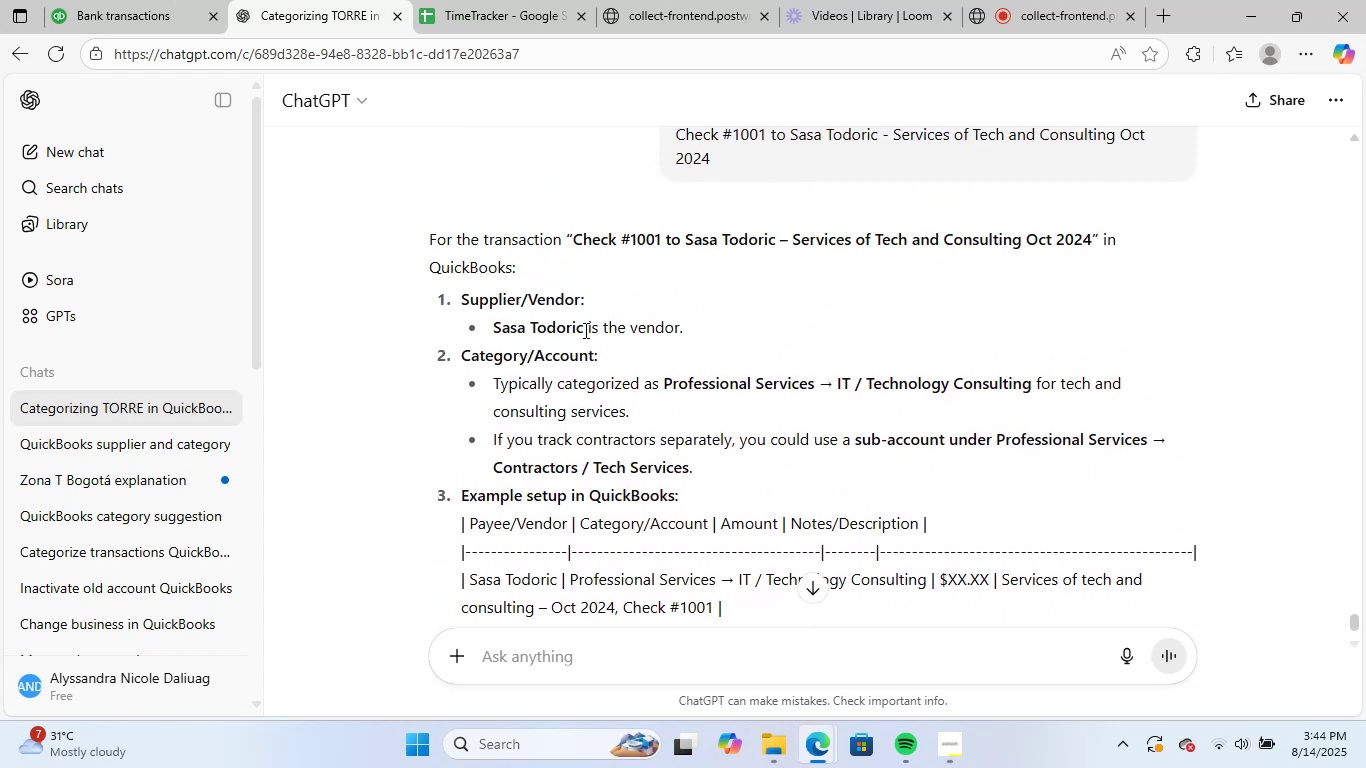 
left_click_drag(start_coordinate=[93, 0], to_coordinate=[100, 0])
 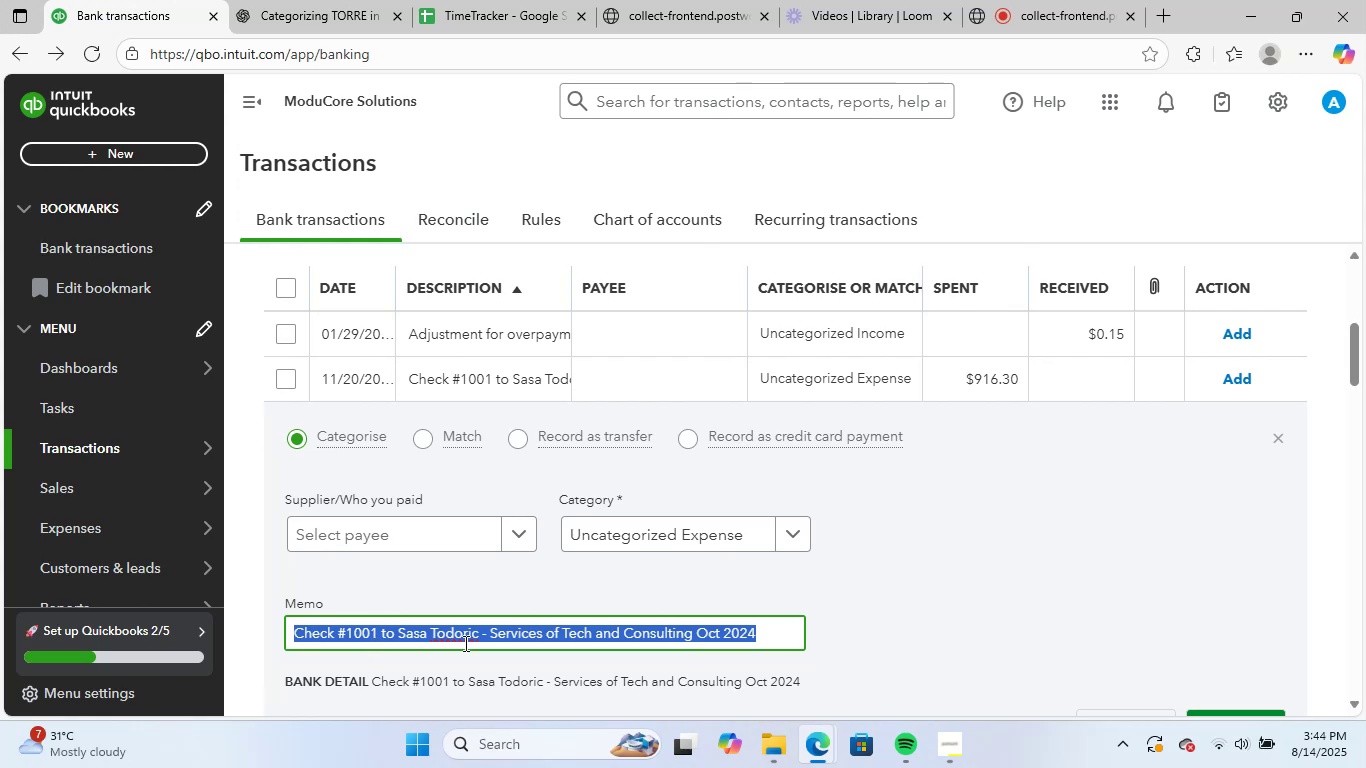 
left_click_drag(start_coordinate=[477, 634], to_coordinate=[435, 631])
 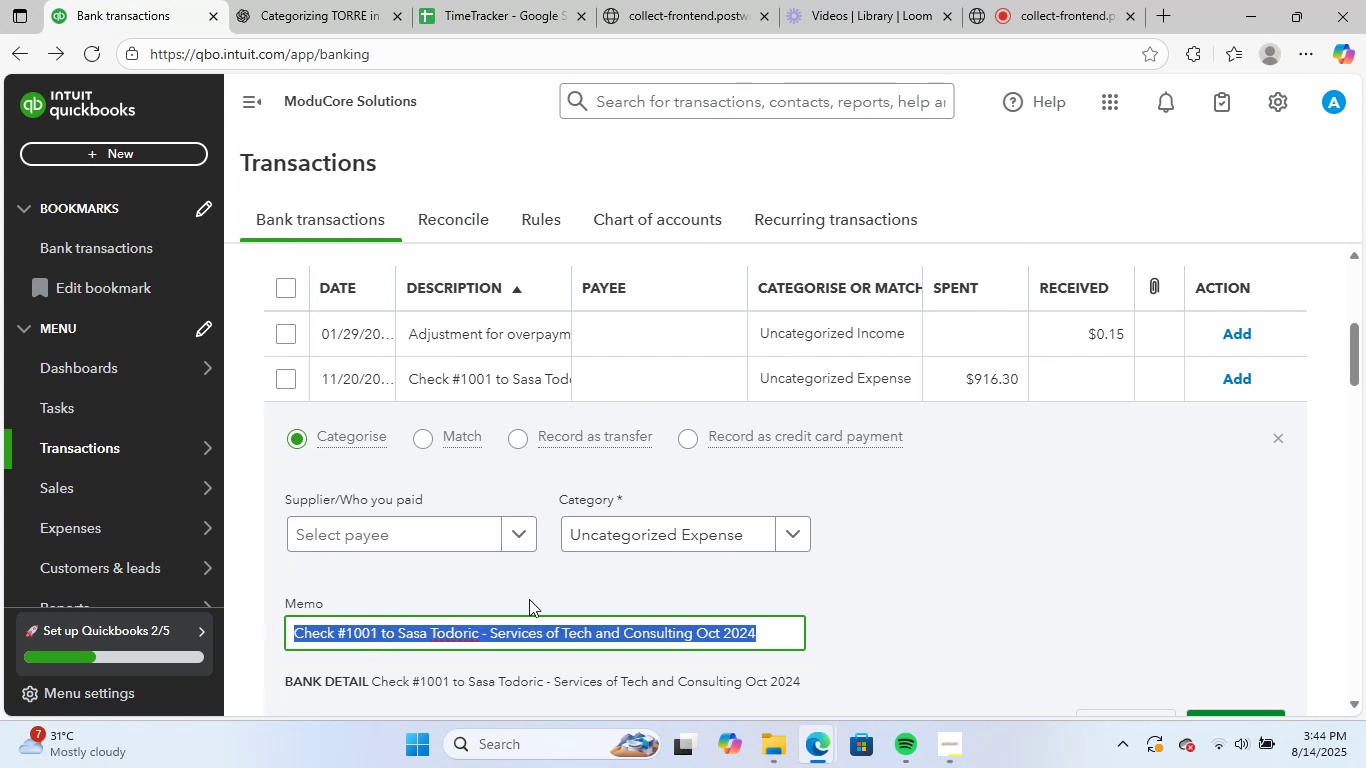 
double_click([577, 578])
 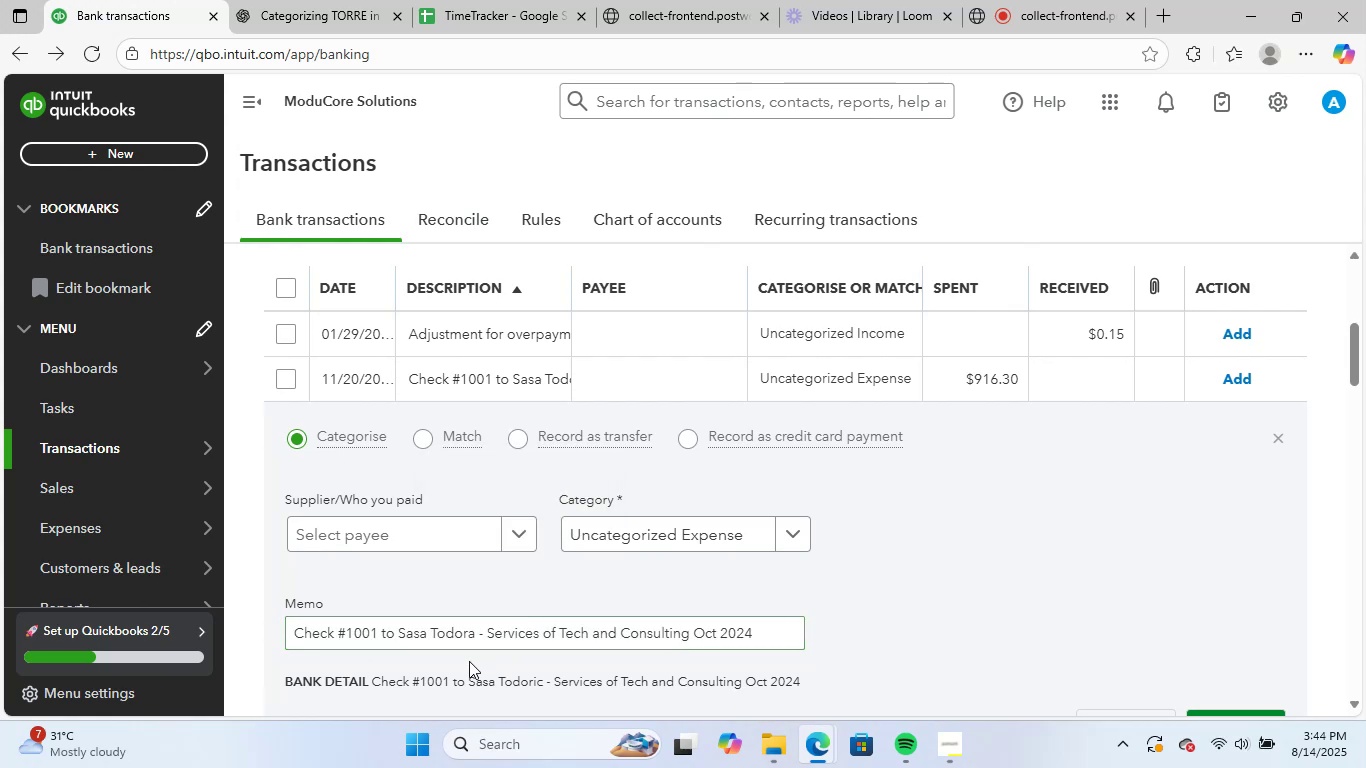 
left_click_drag(start_coordinate=[476, 636], to_coordinate=[400, 639])
 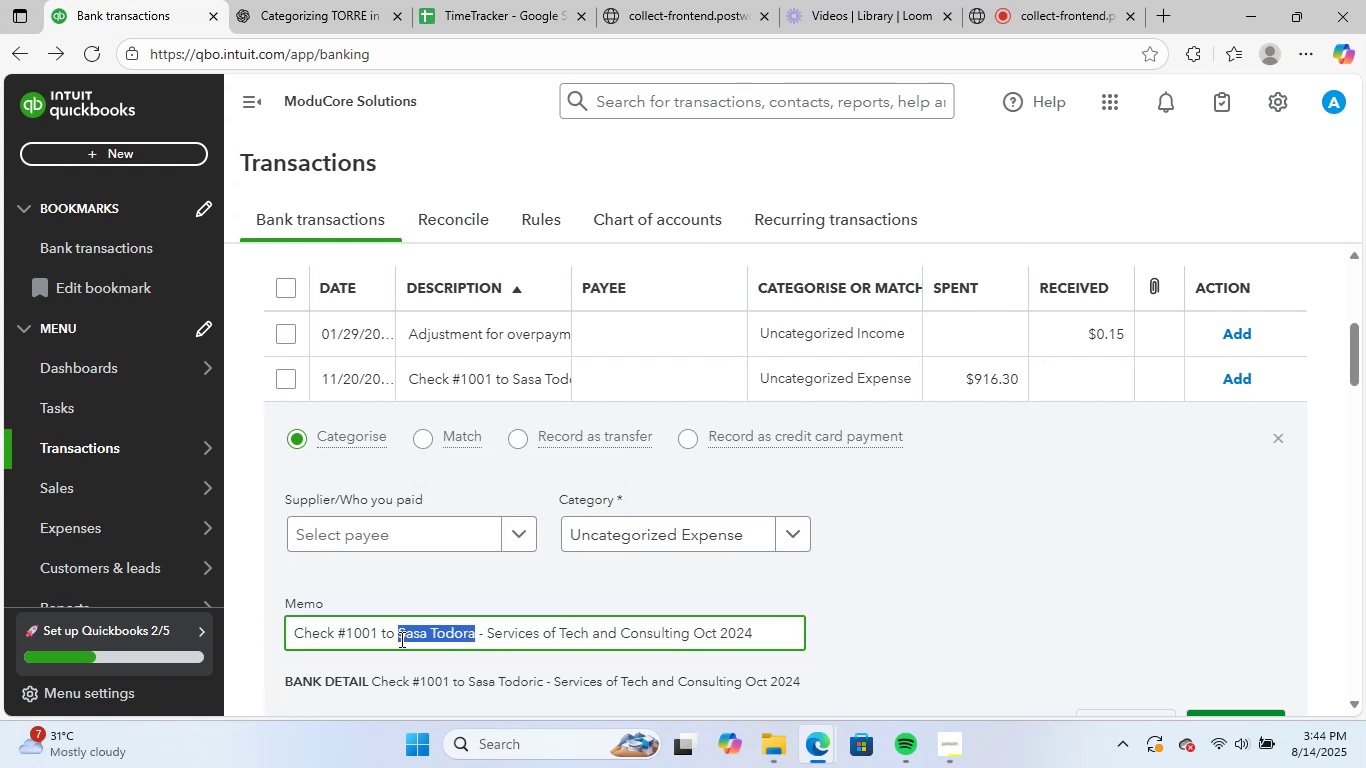 
key(Control+C)
 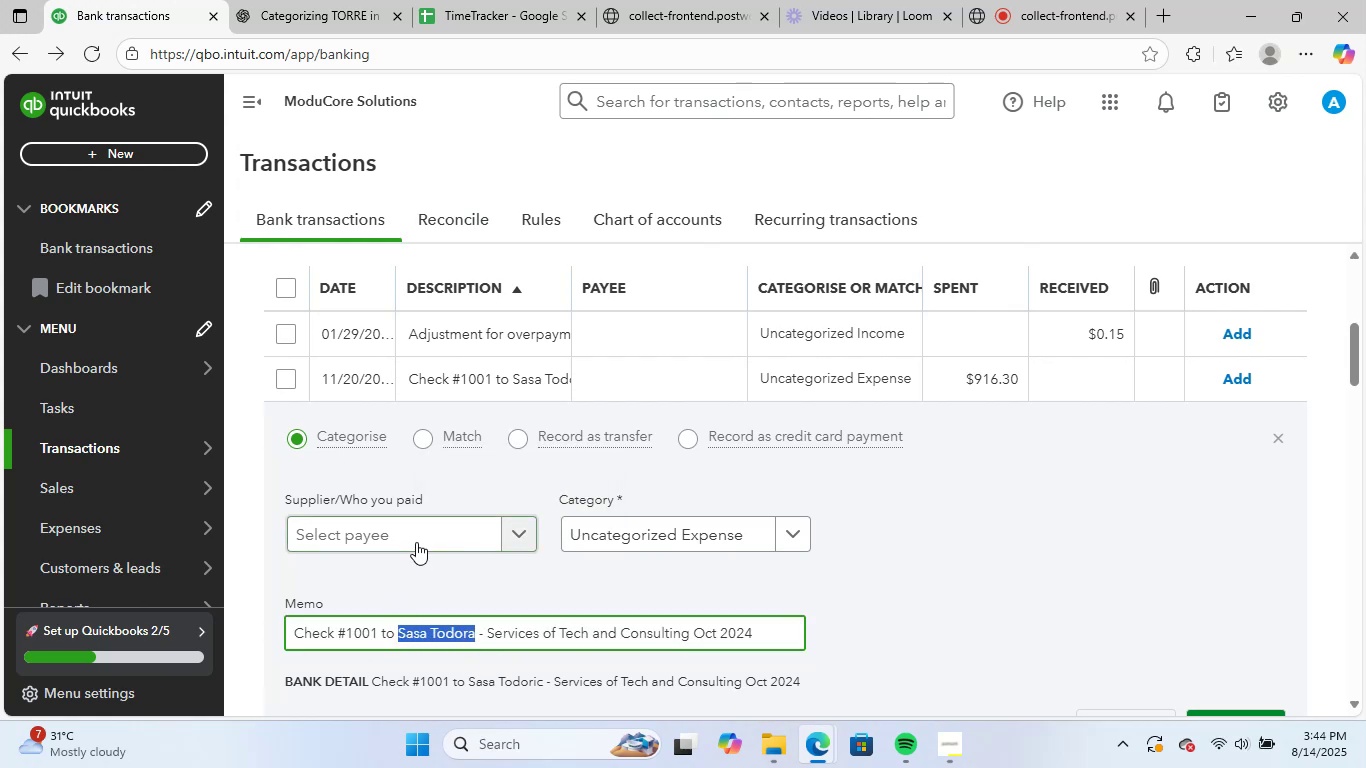 
left_click([417, 542])
 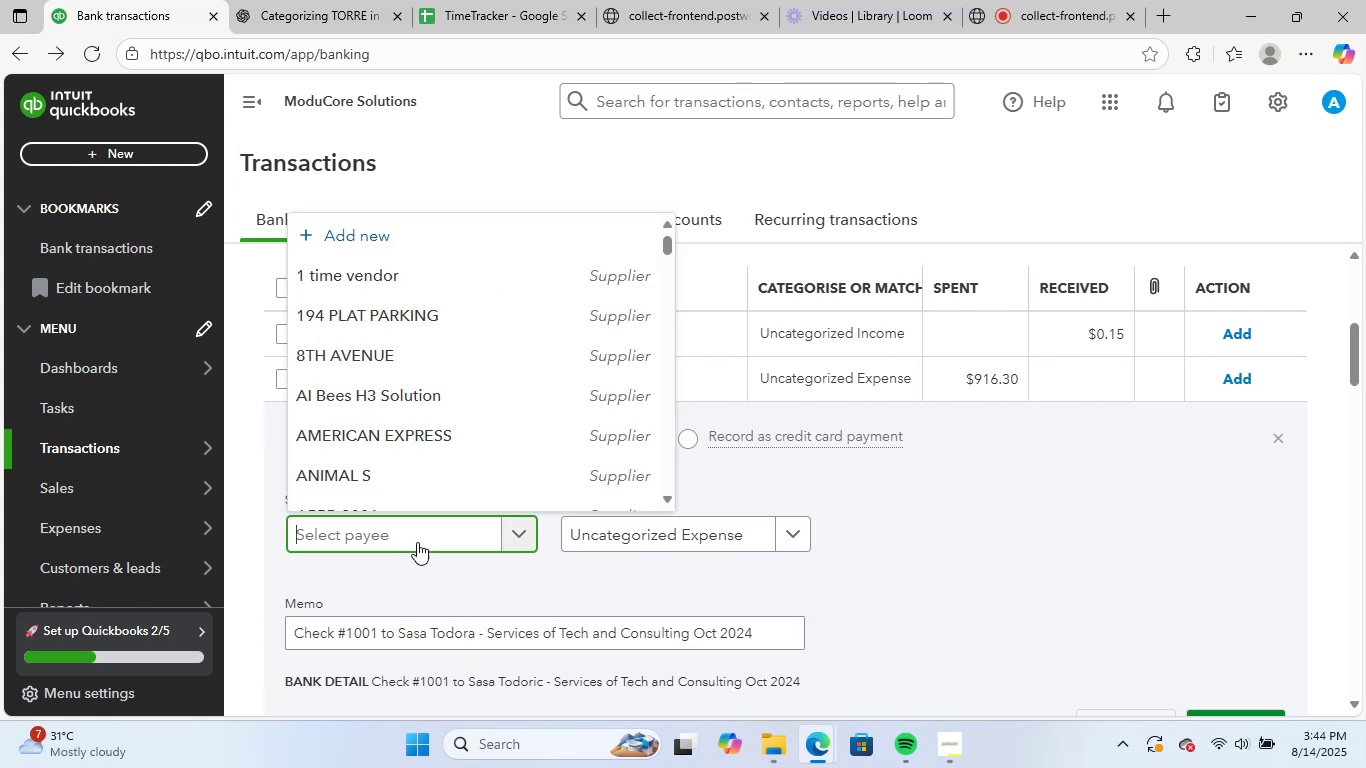 
key(Control+V)
 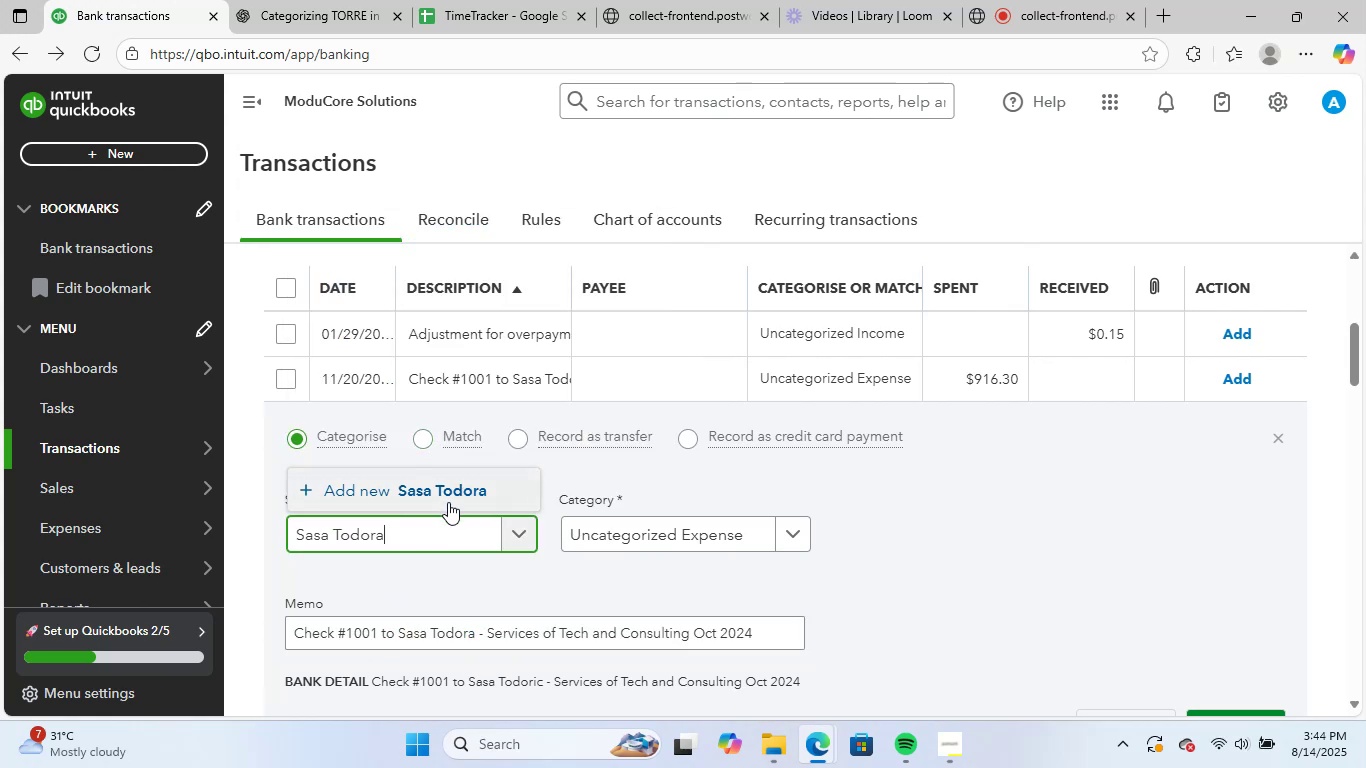 
left_click([452, 490])
 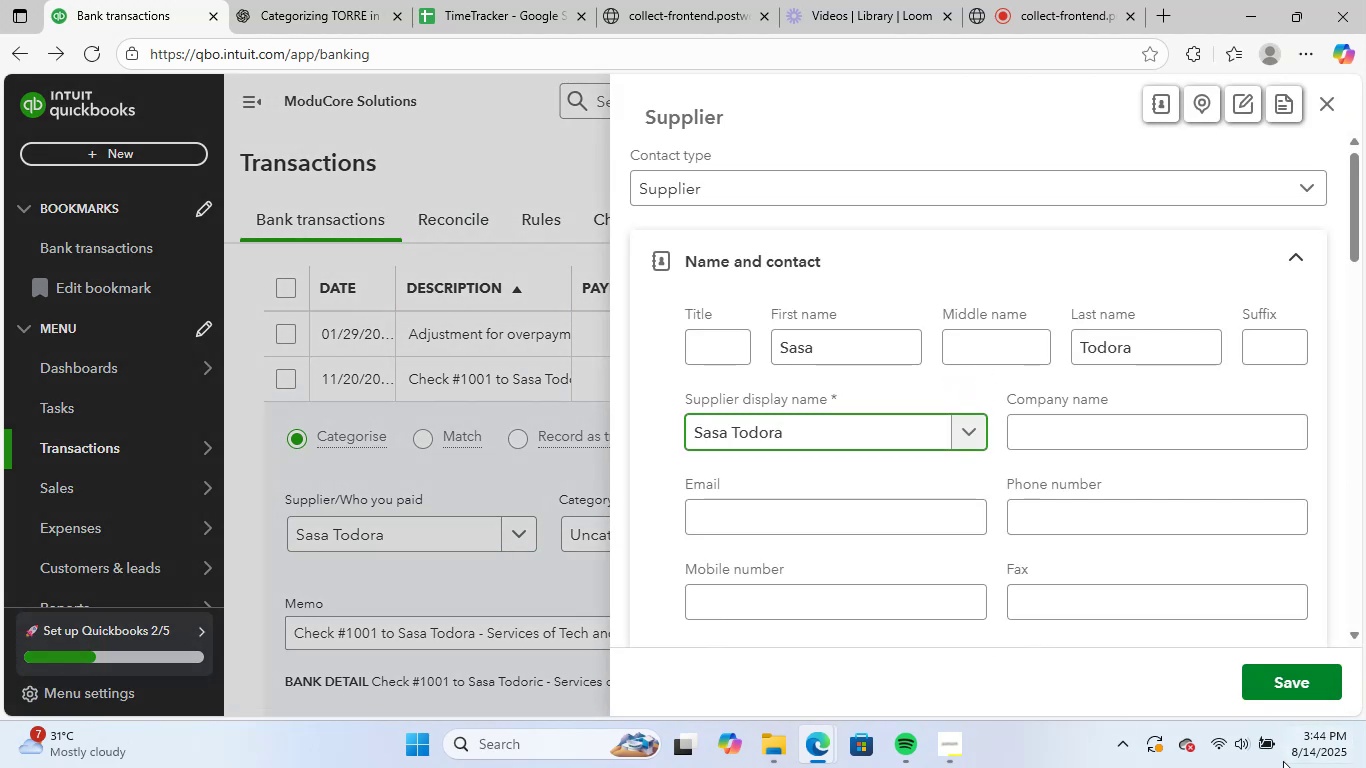 
left_click([1287, 686])
 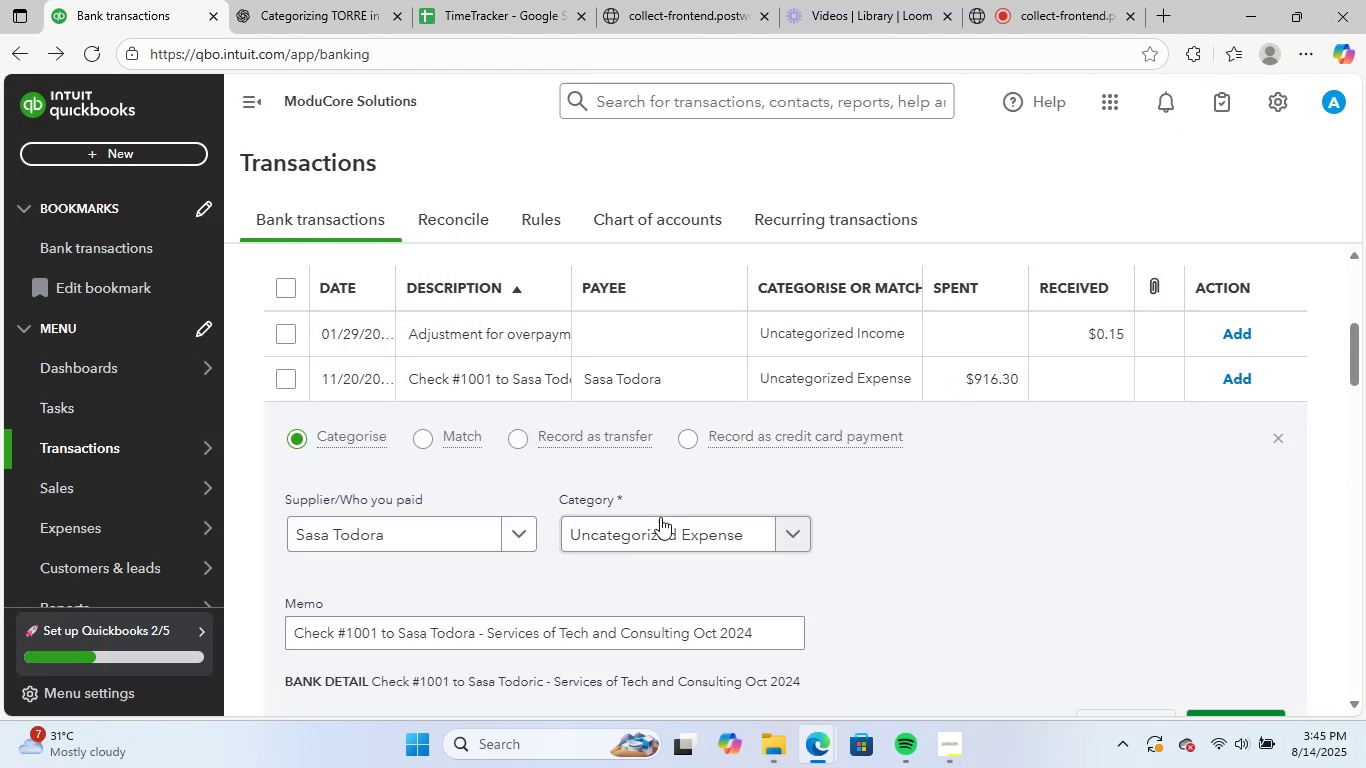 
left_click([649, 541])
 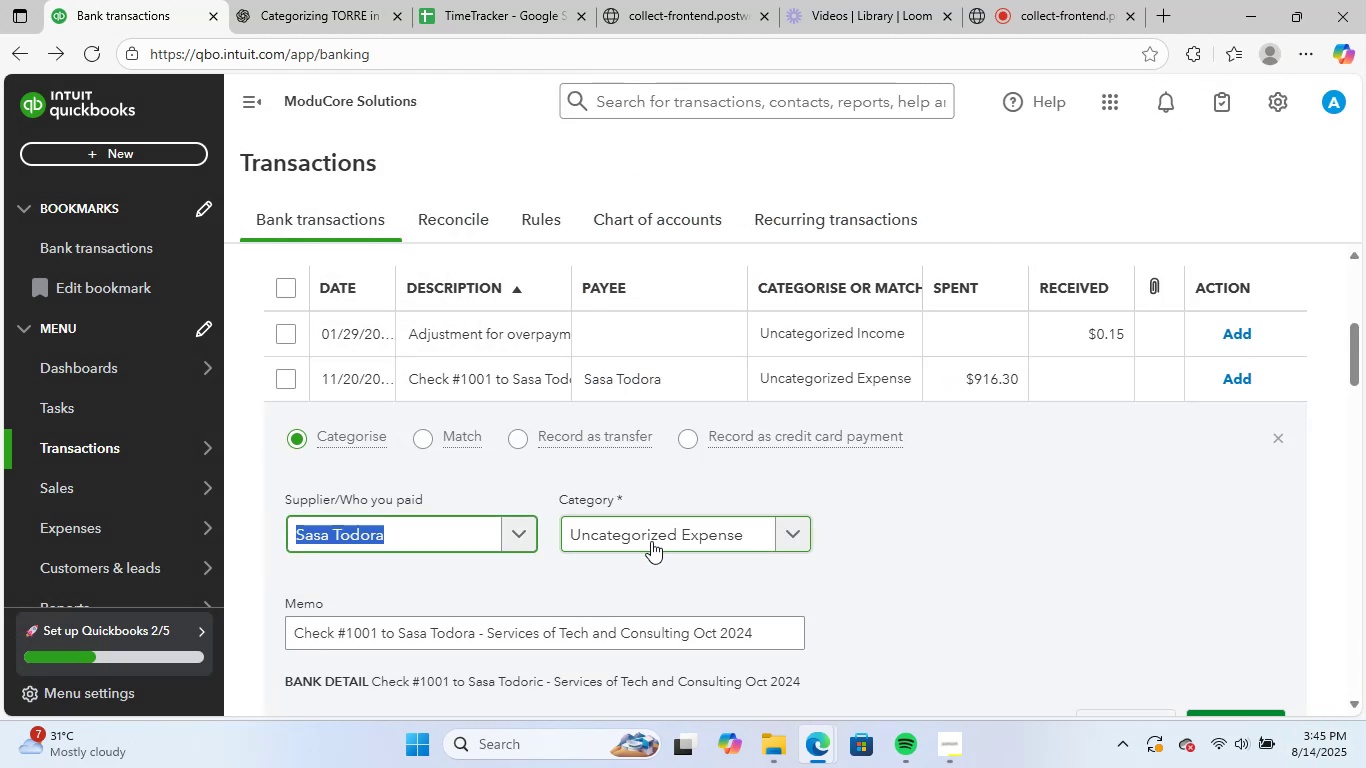 
type(leg)
 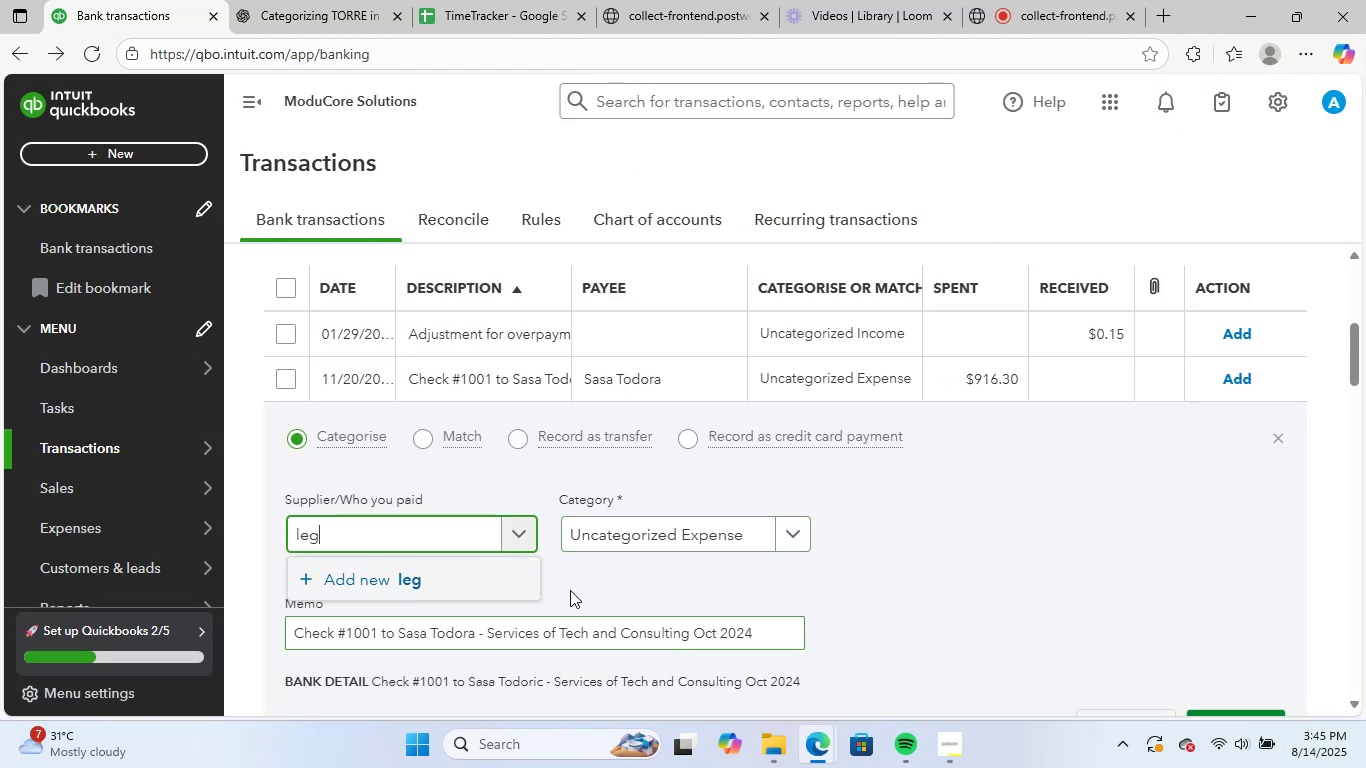 
double_click([411, 534])
 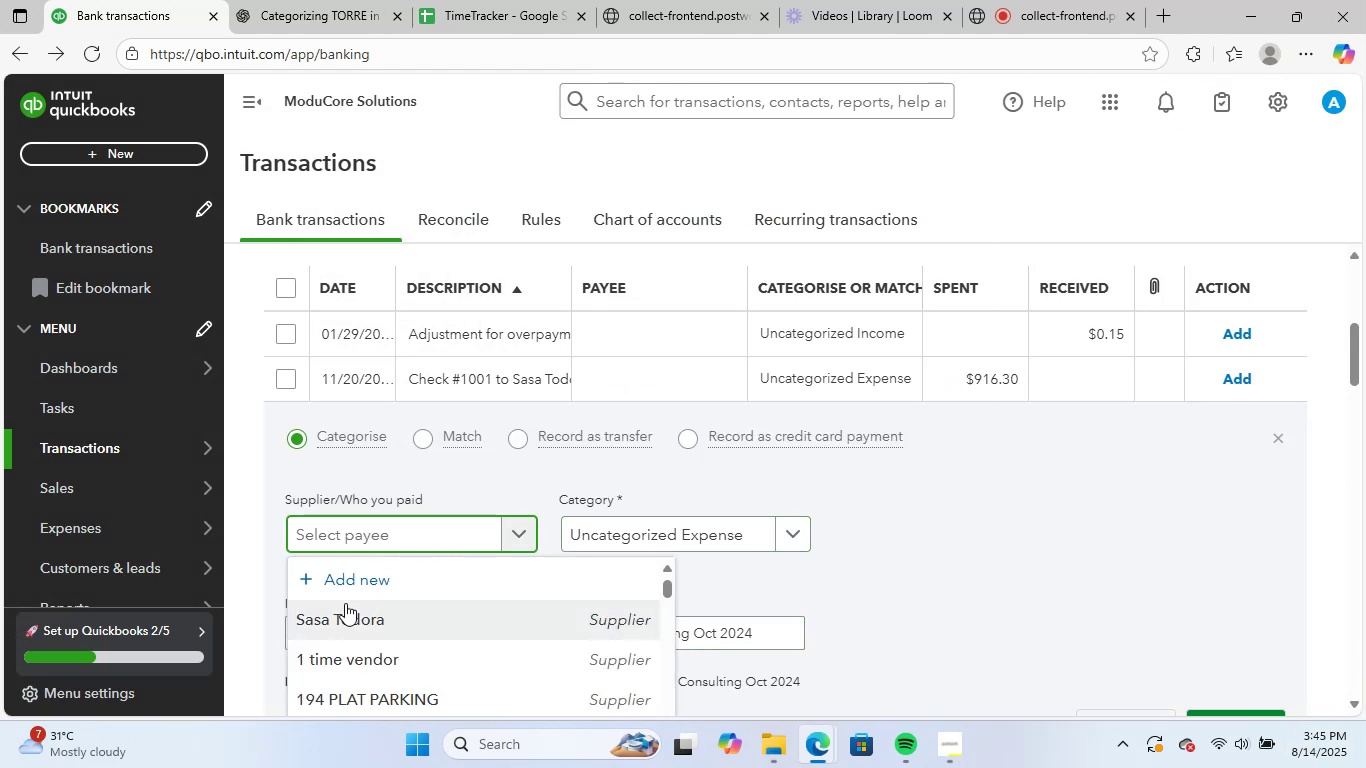 
left_click([345, 603])
 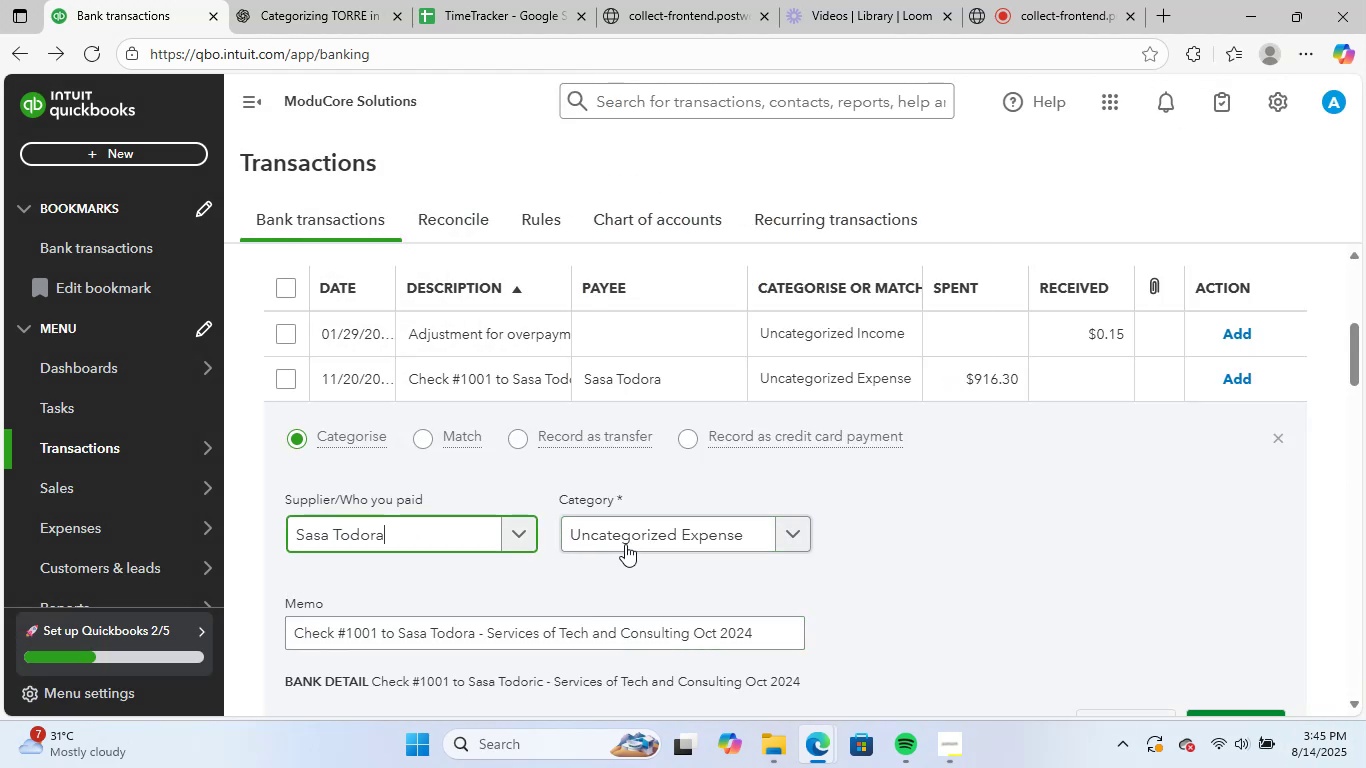 
left_click([647, 536])
 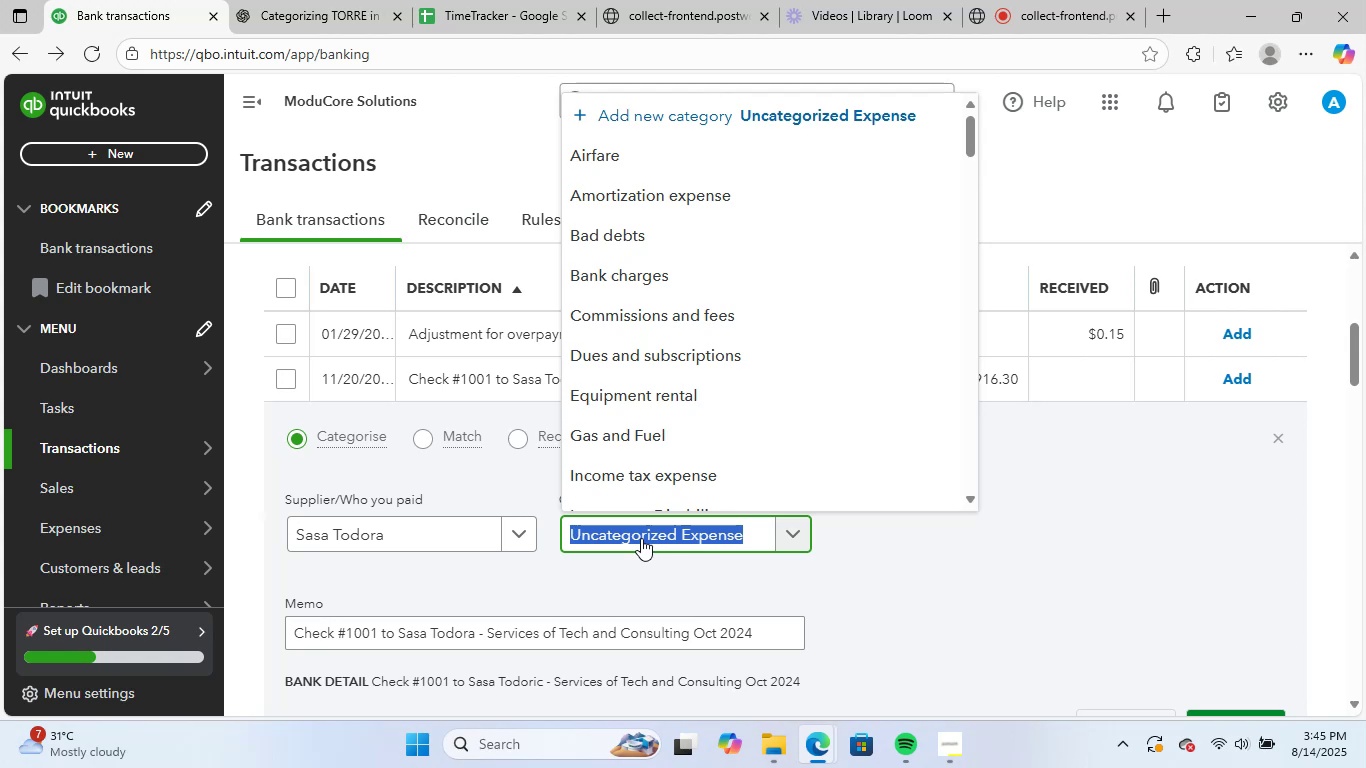 
type(leg)
 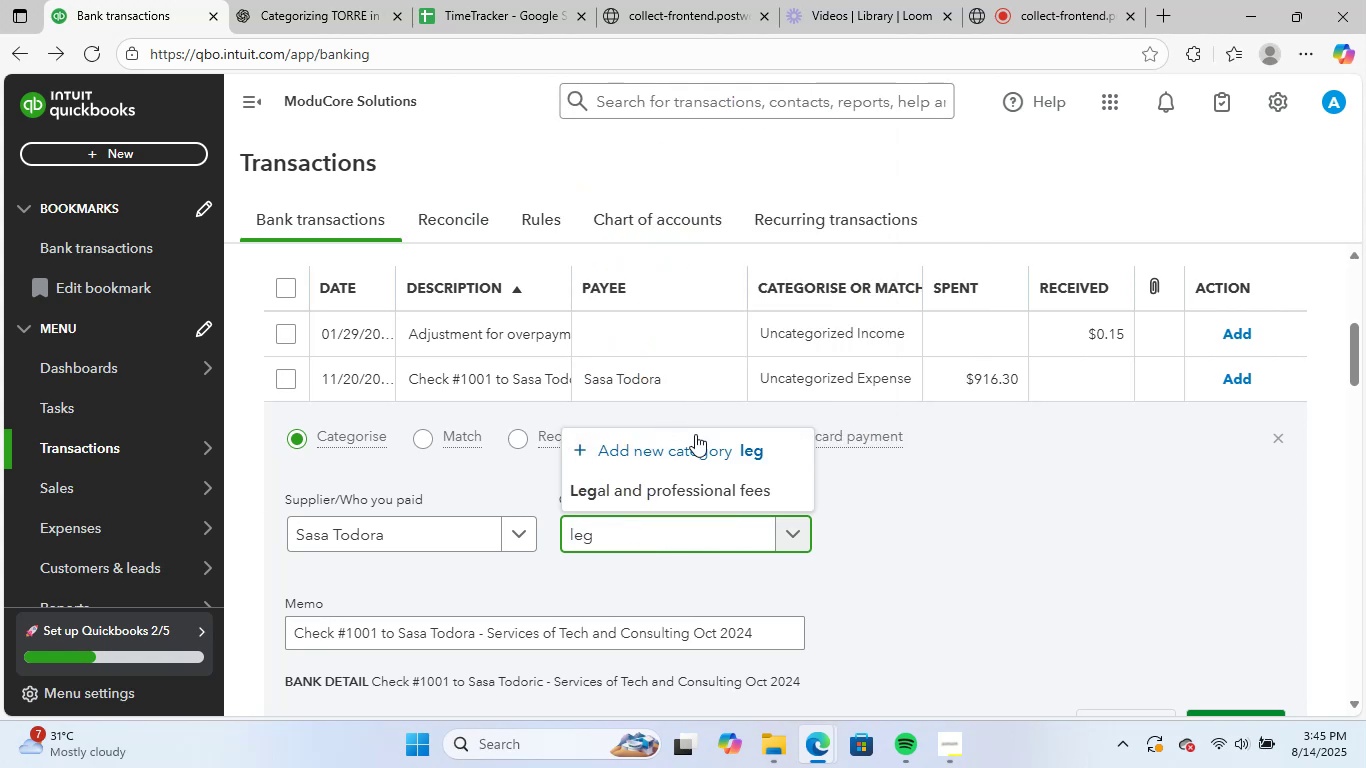 
left_click([688, 494])
 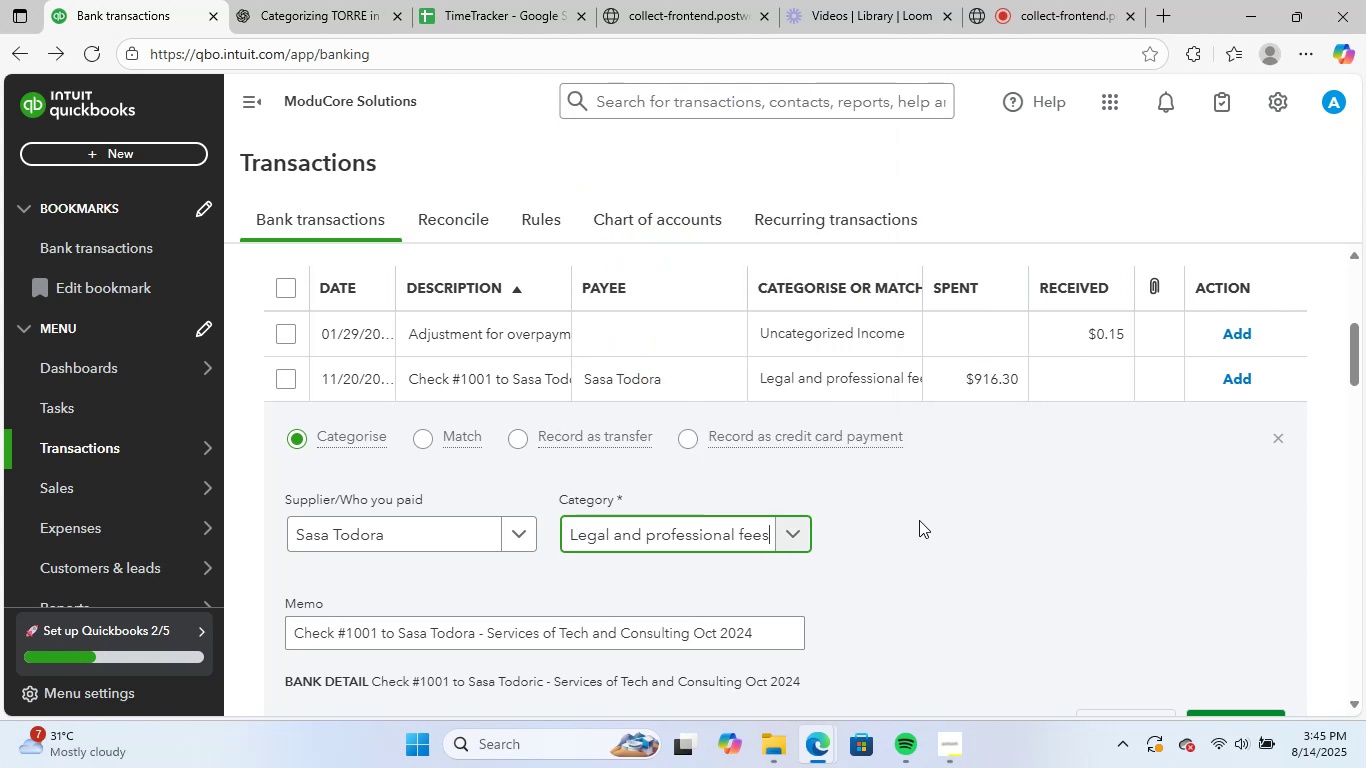 
scroll: coordinate [919, 520], scroll_direction: down, amount: 2.0
 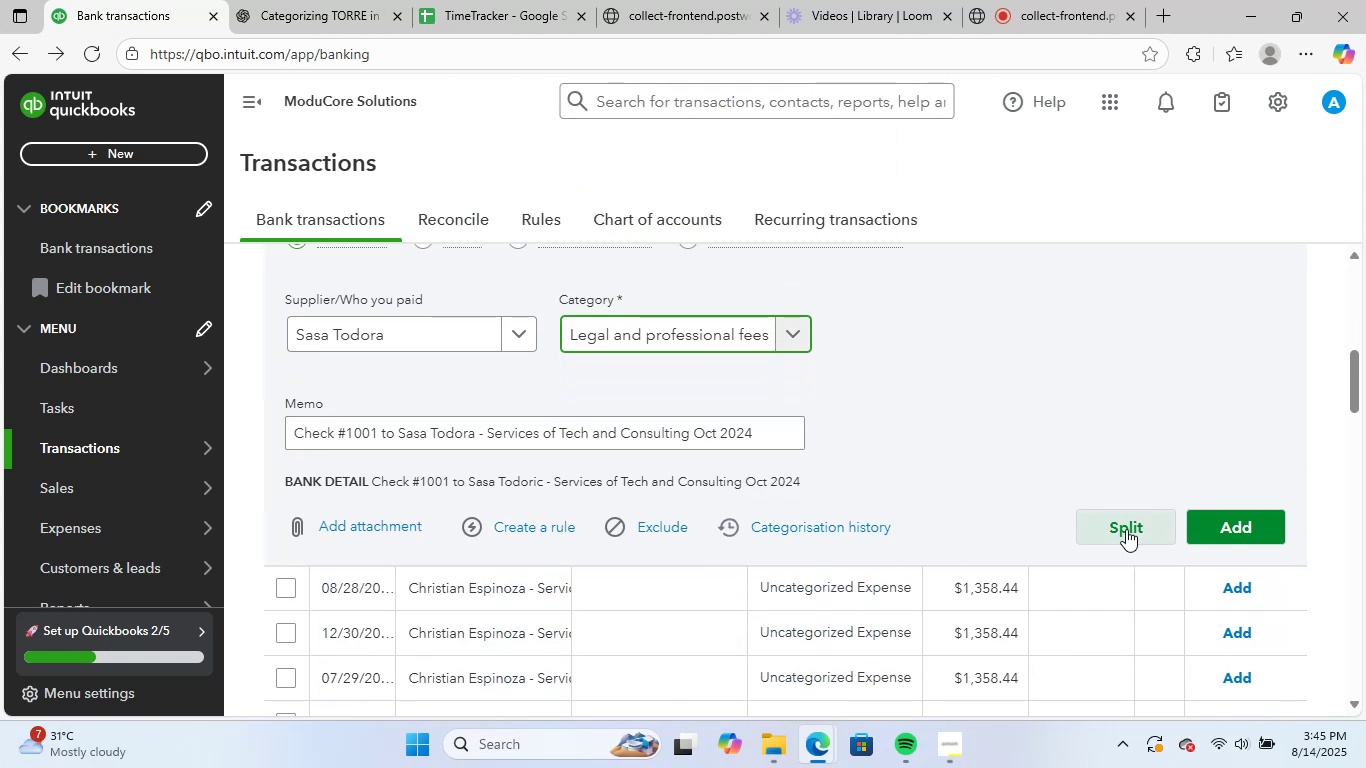 
left_click([1212, 523])
 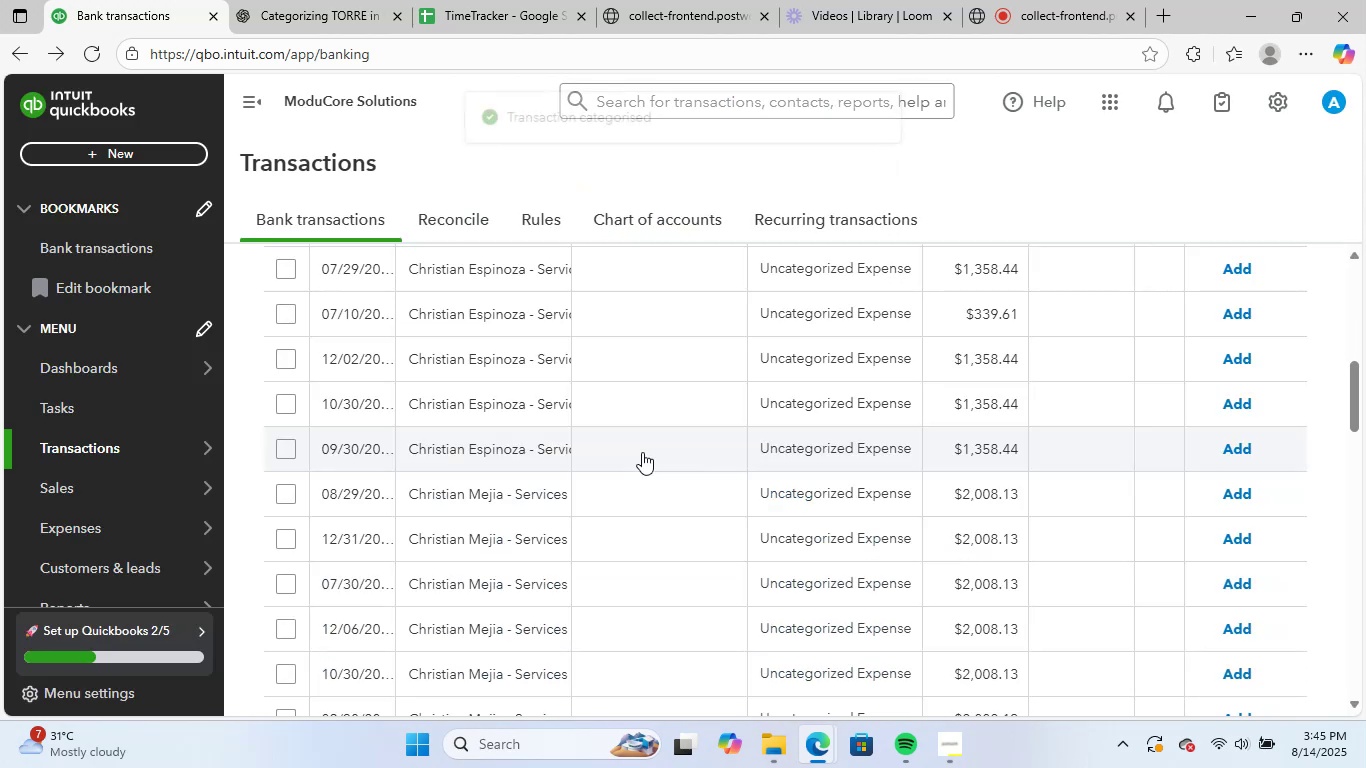 
scroll: coordinate [600, 424], scroll_direction: up, amount: 2.0
 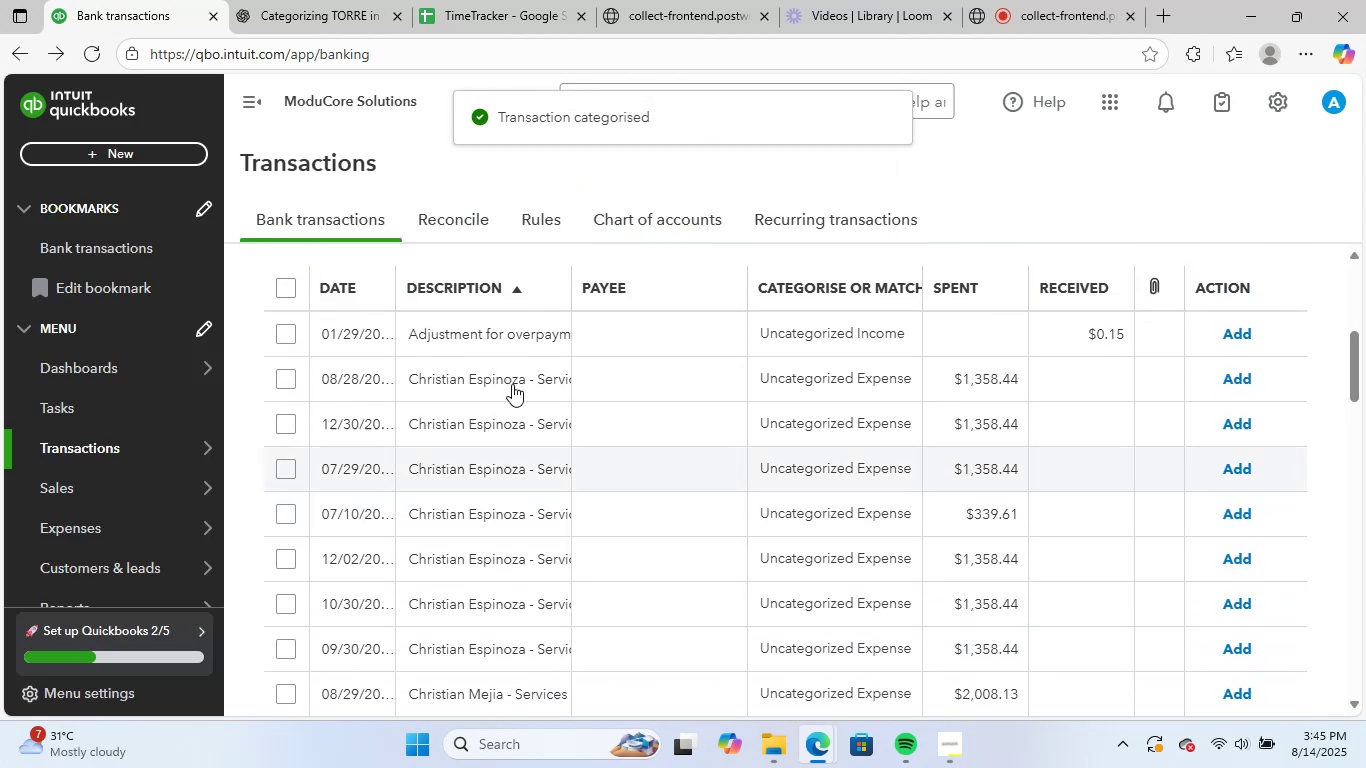 
left_click([512, 383])
 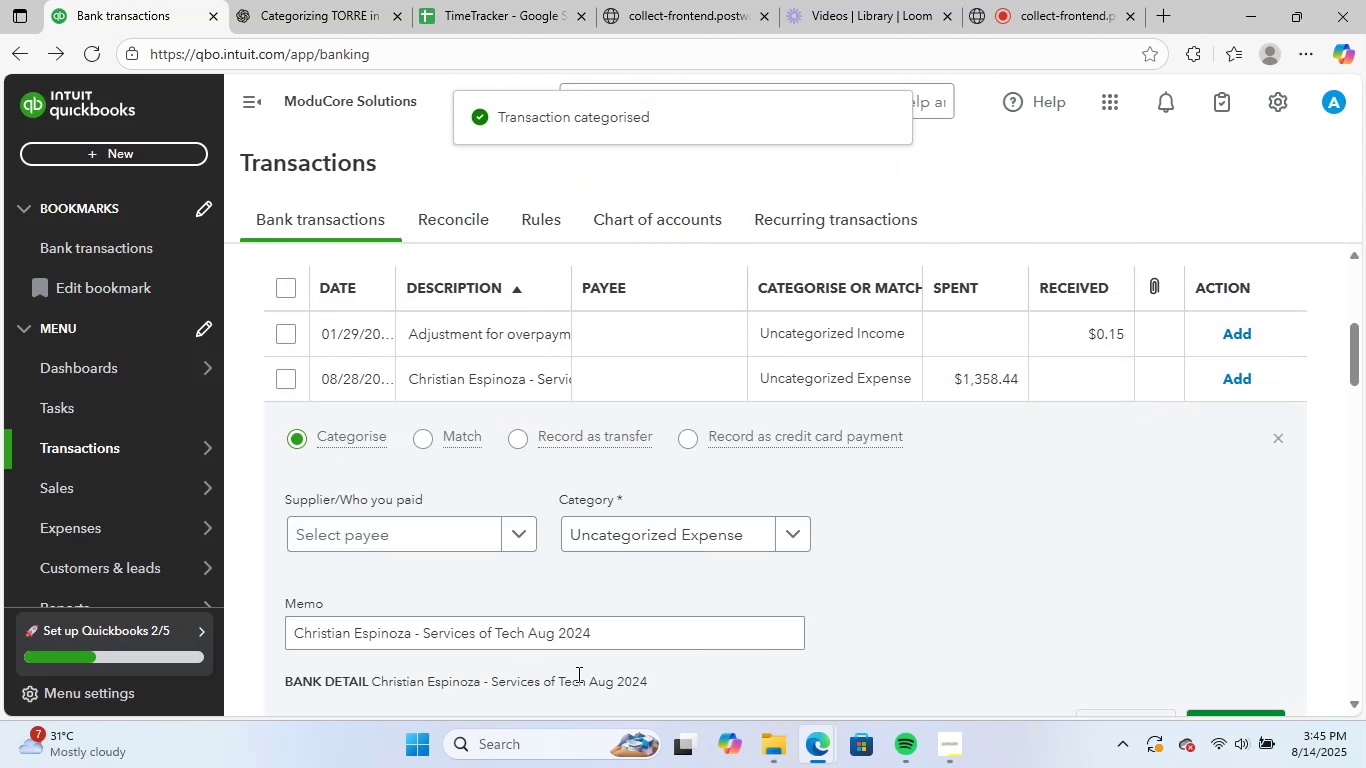 
left_click_drag(start_coordinate=[609, 634], to_coordinate=[236, 608])
 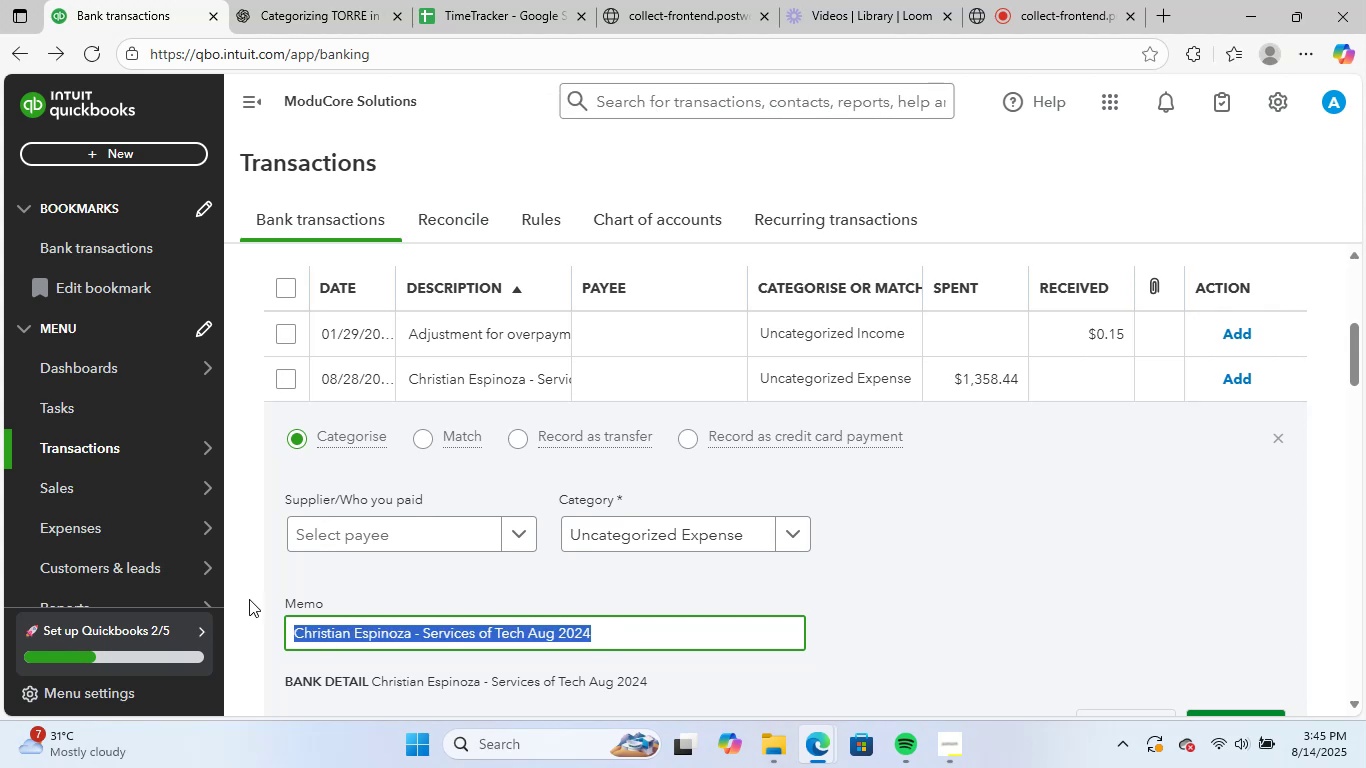 
key(Control+ControlLeft)
 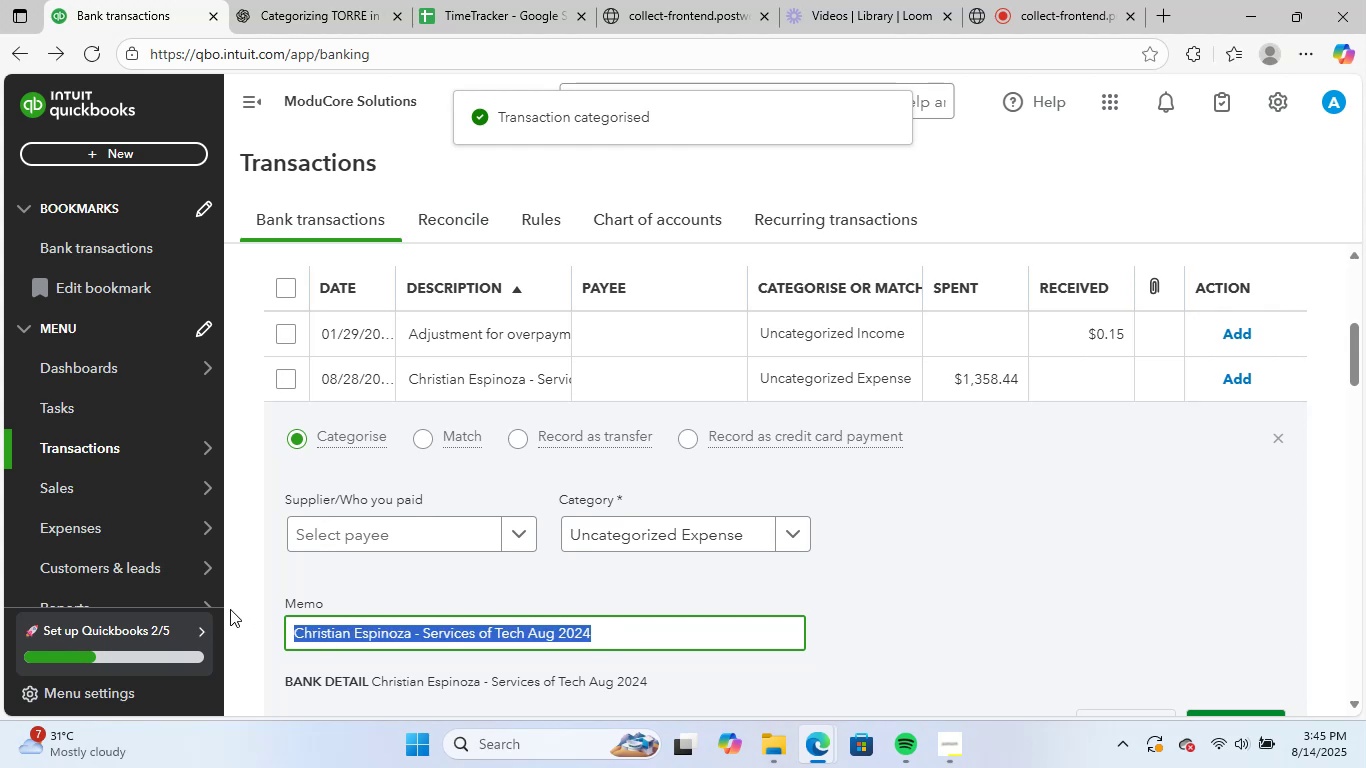 
key(Control+C)
 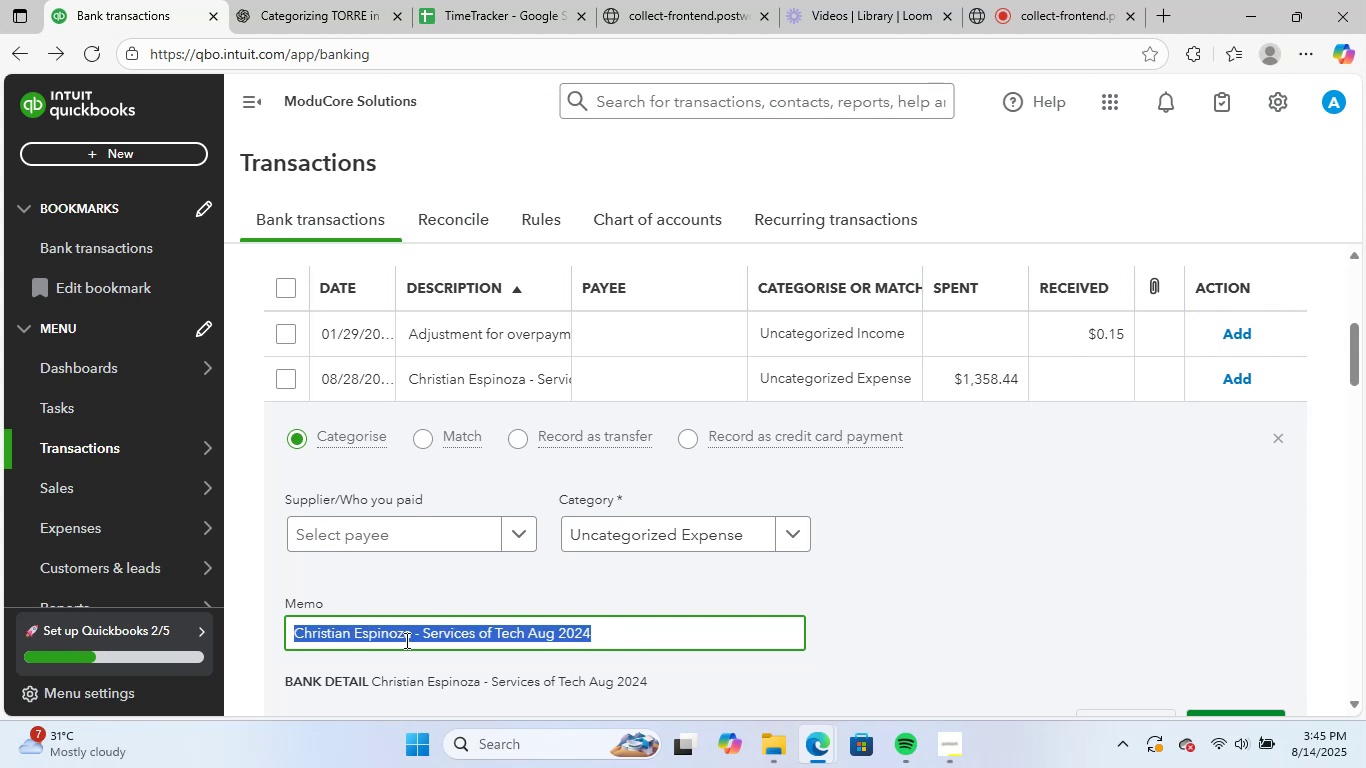 
left_click([412, 639])
 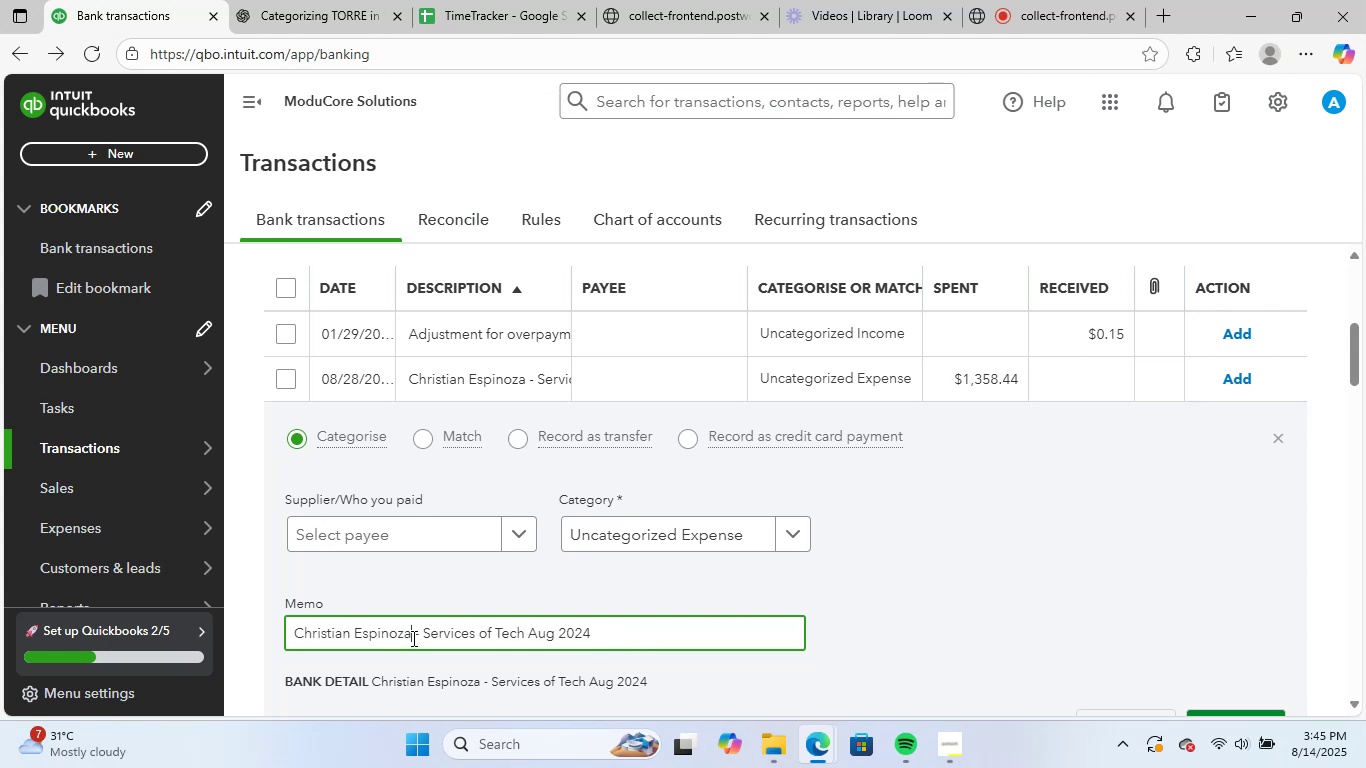 
left_click_drag(start_coordinate=[411, 638], to_coordinate=[254, 638])
 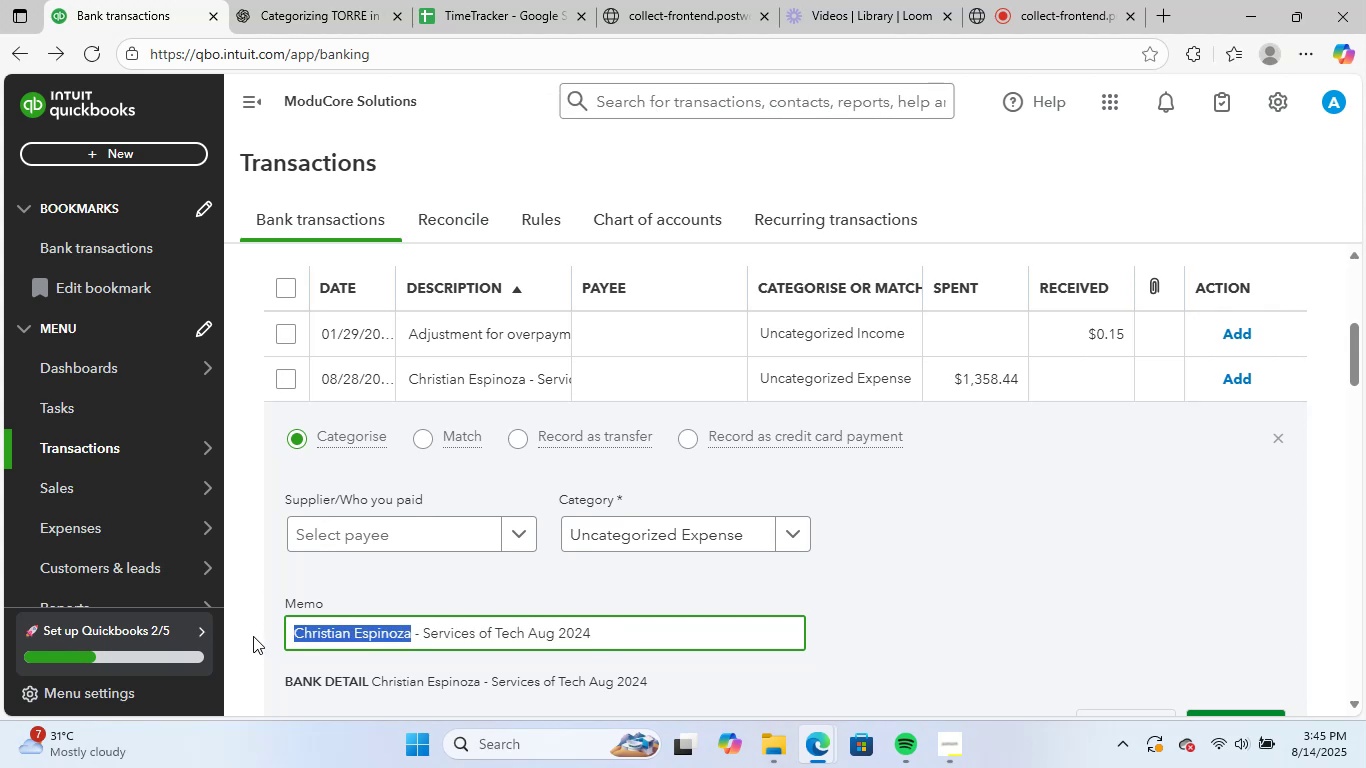 
key(Control+ControlLeft)
 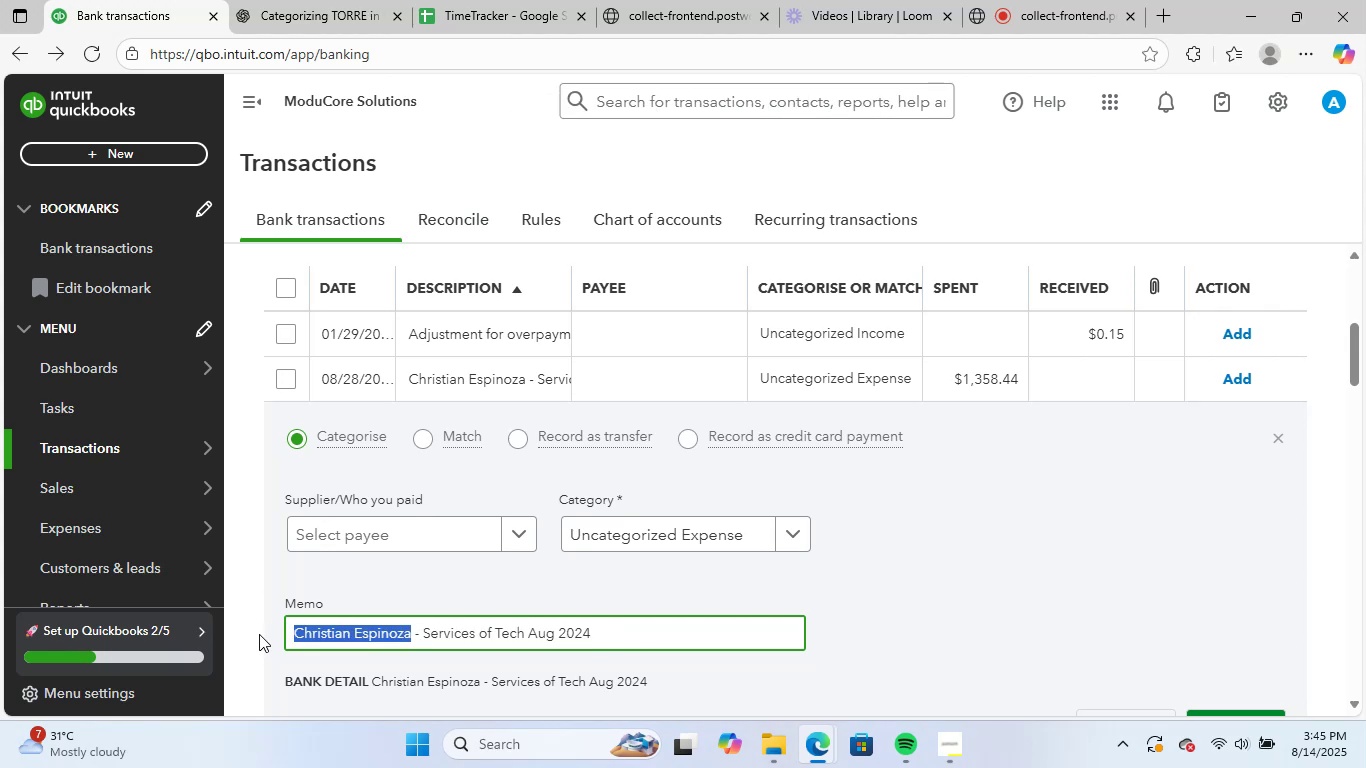 
key(Control+C)
 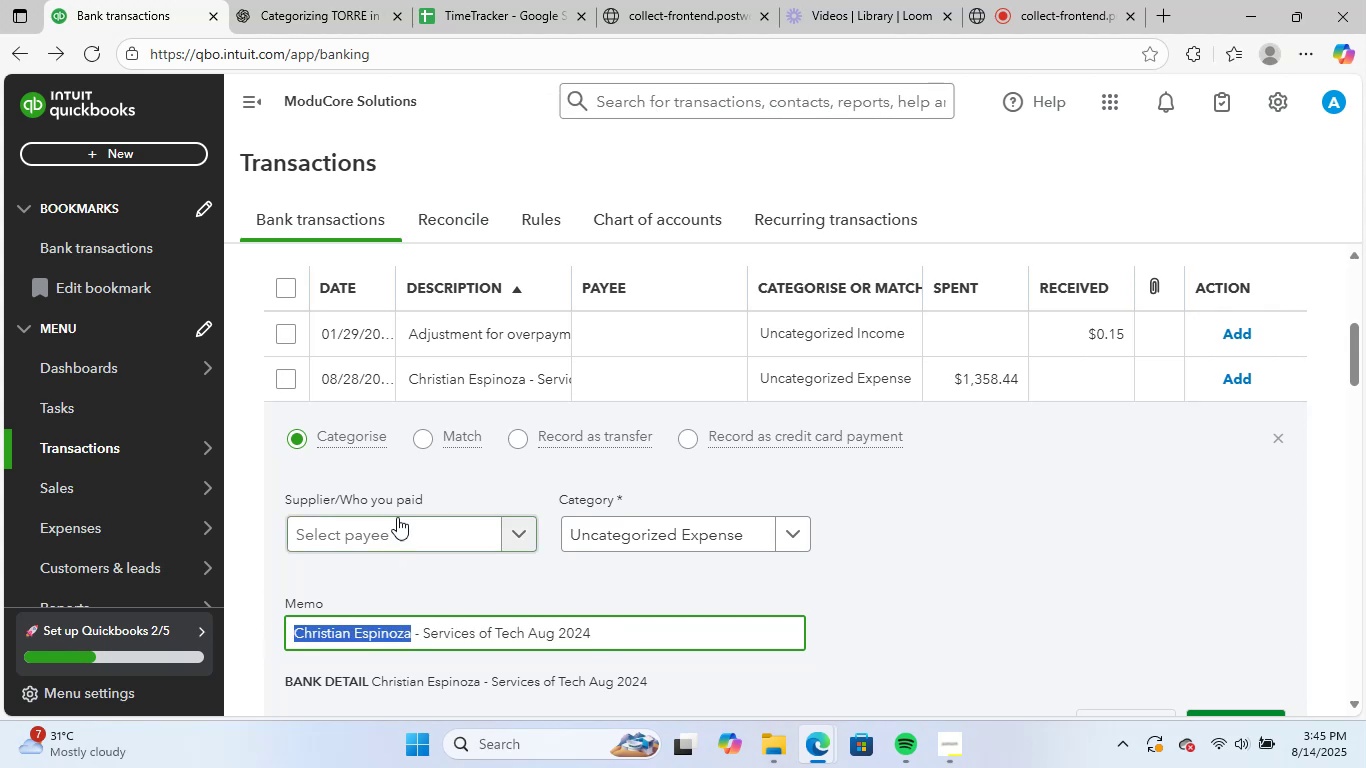 
left_click([398, 516])
 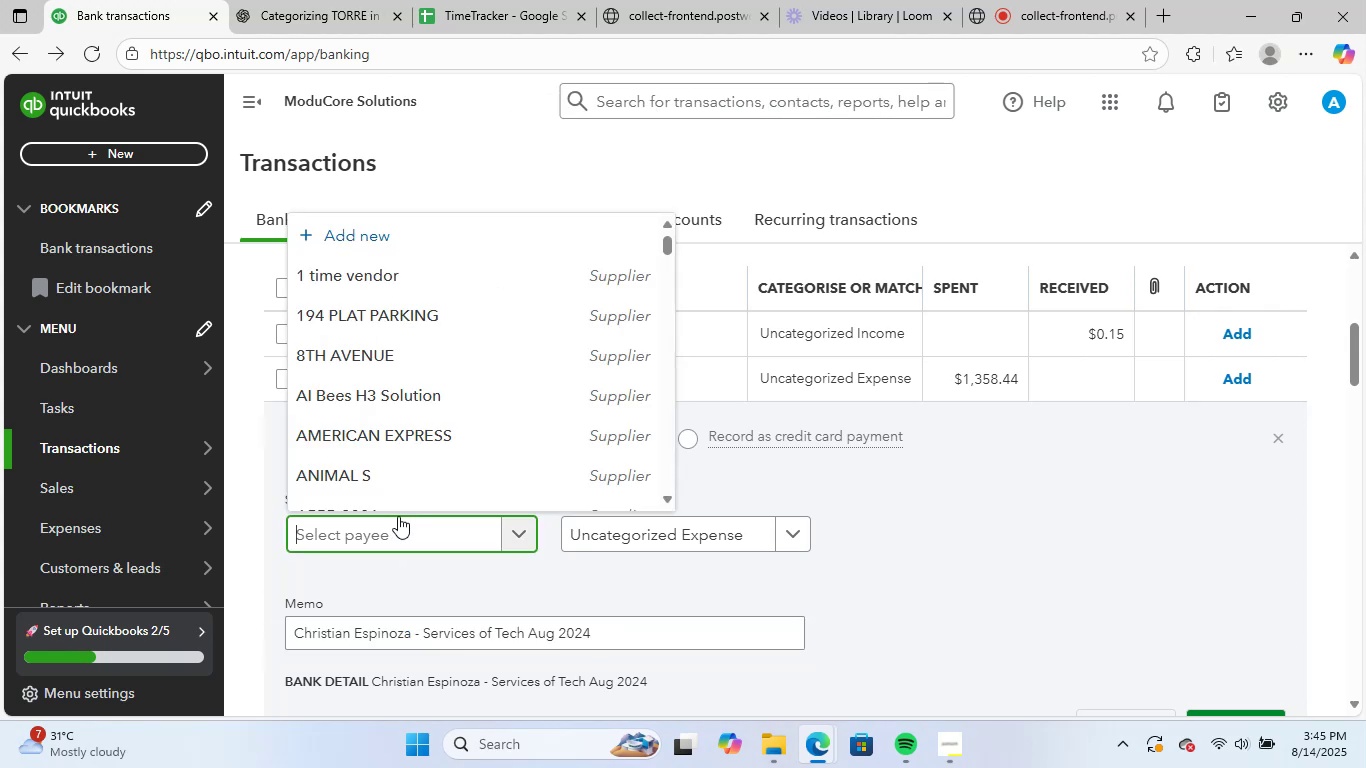 
key(Control+ControlLeft)
 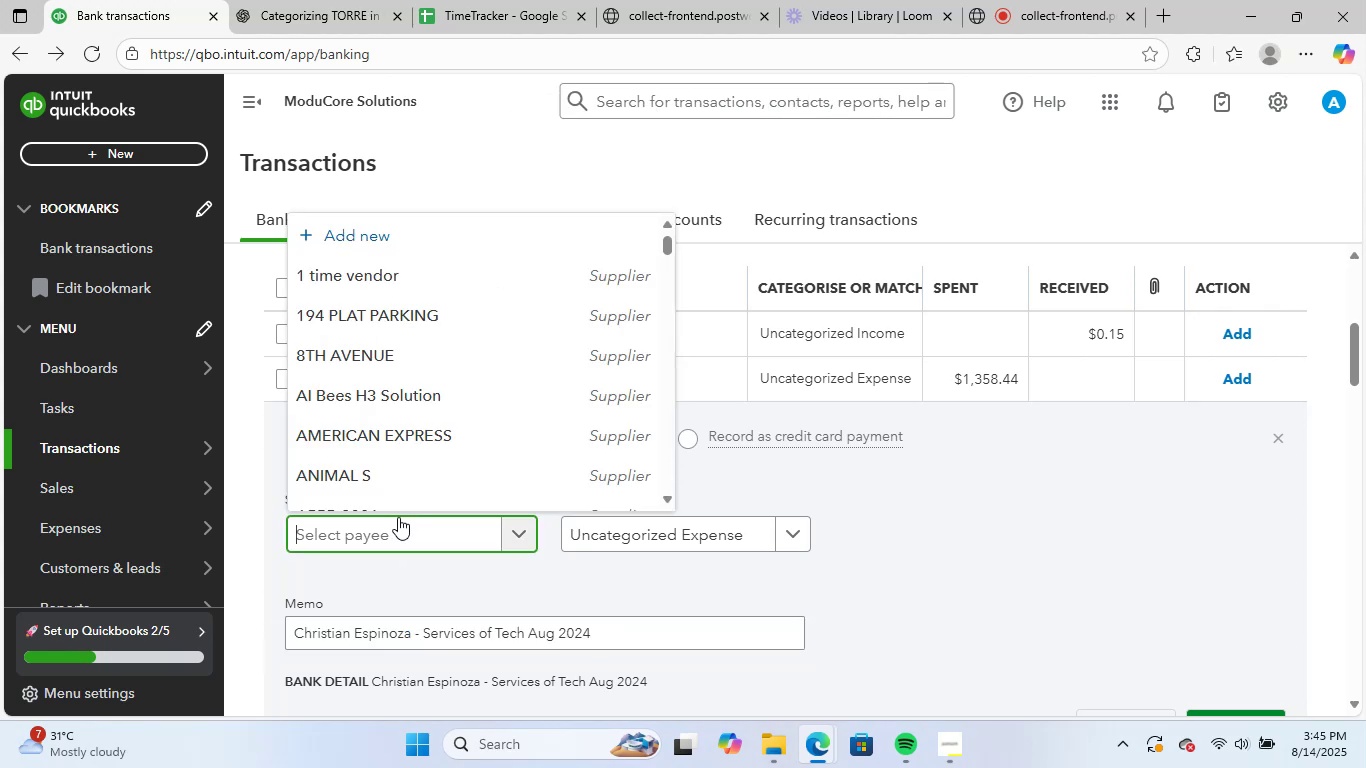 
key(Control+V)
 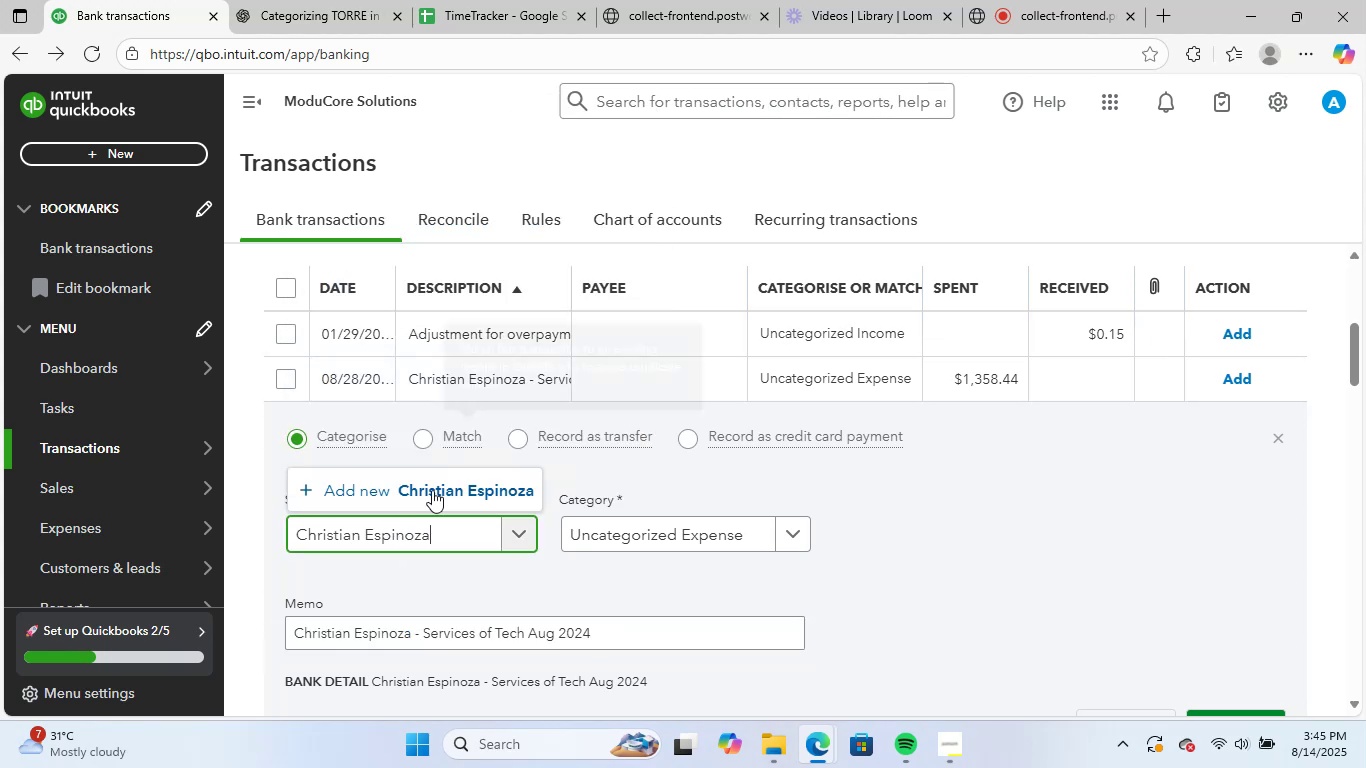 
left_click([450, 478])
 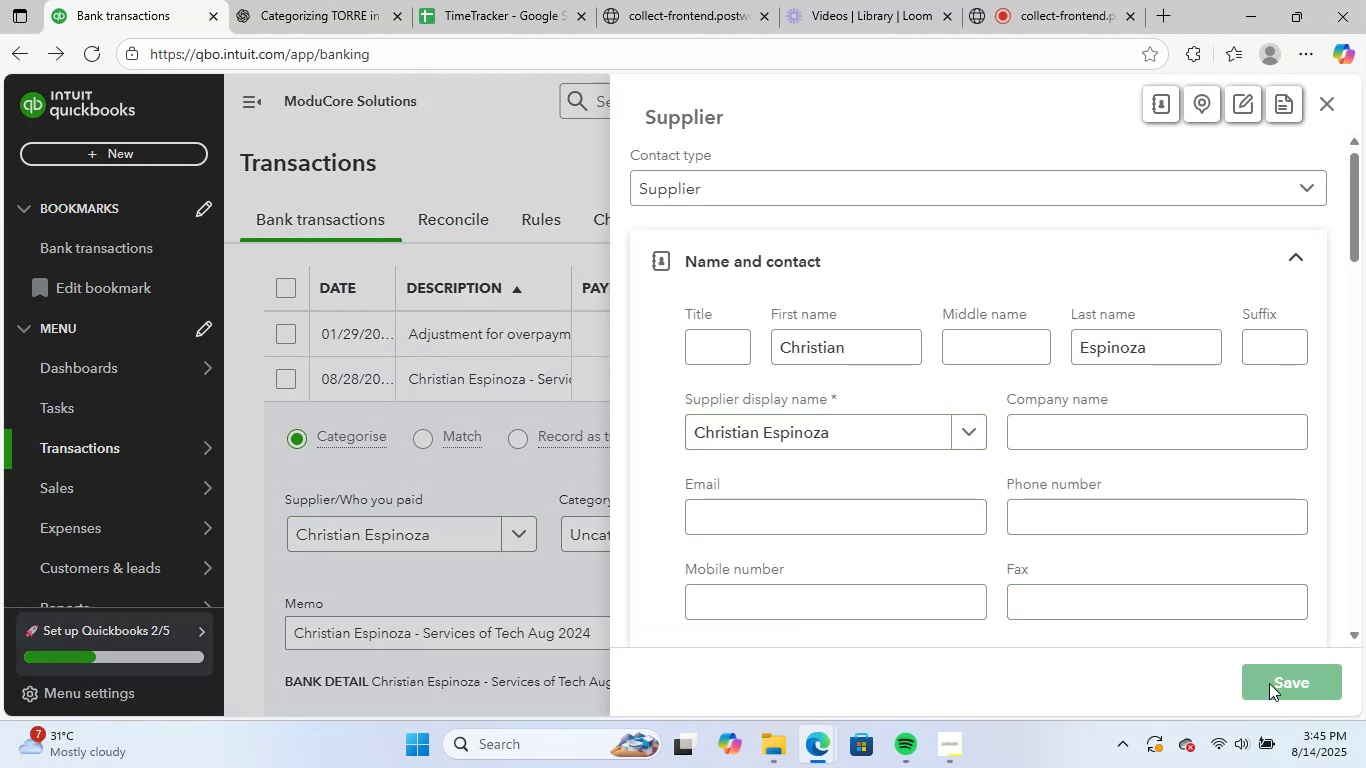 
left_click([687, 530])
 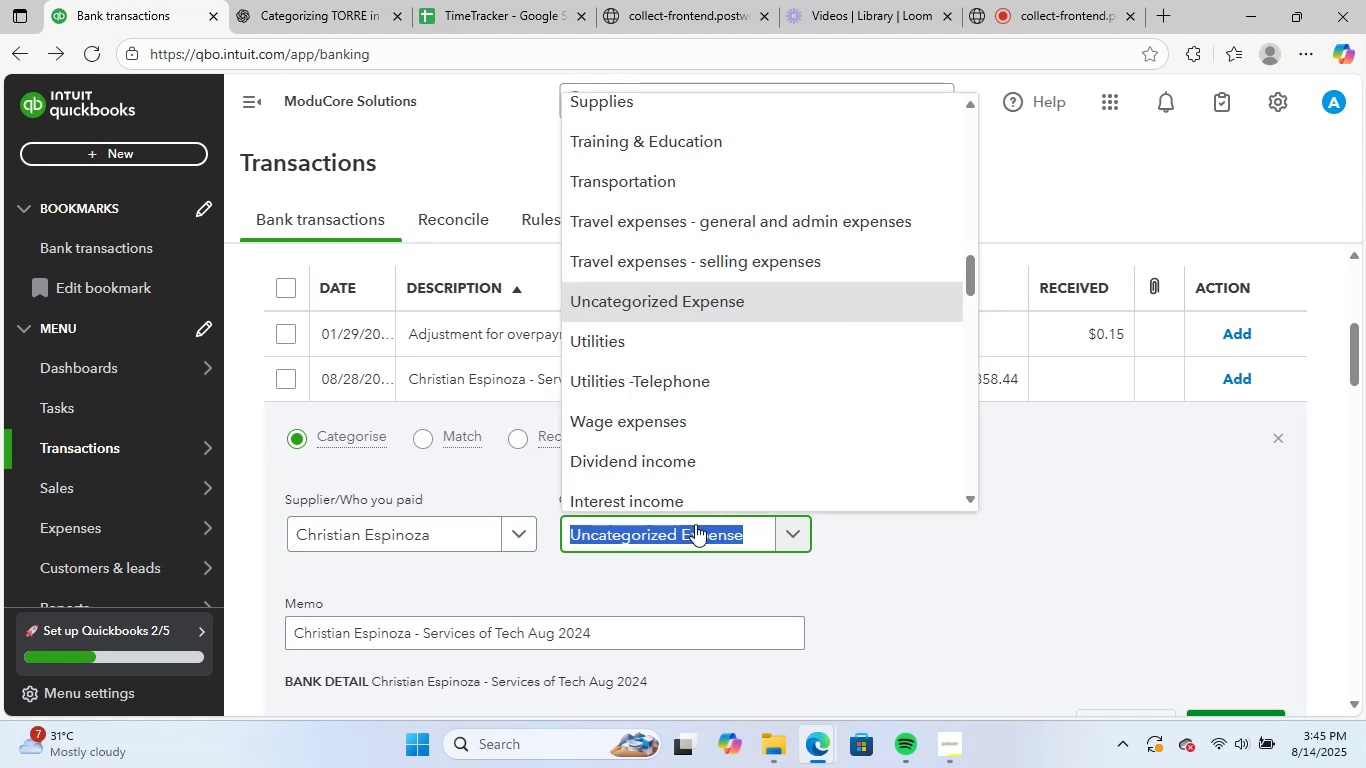 
type(leg)
 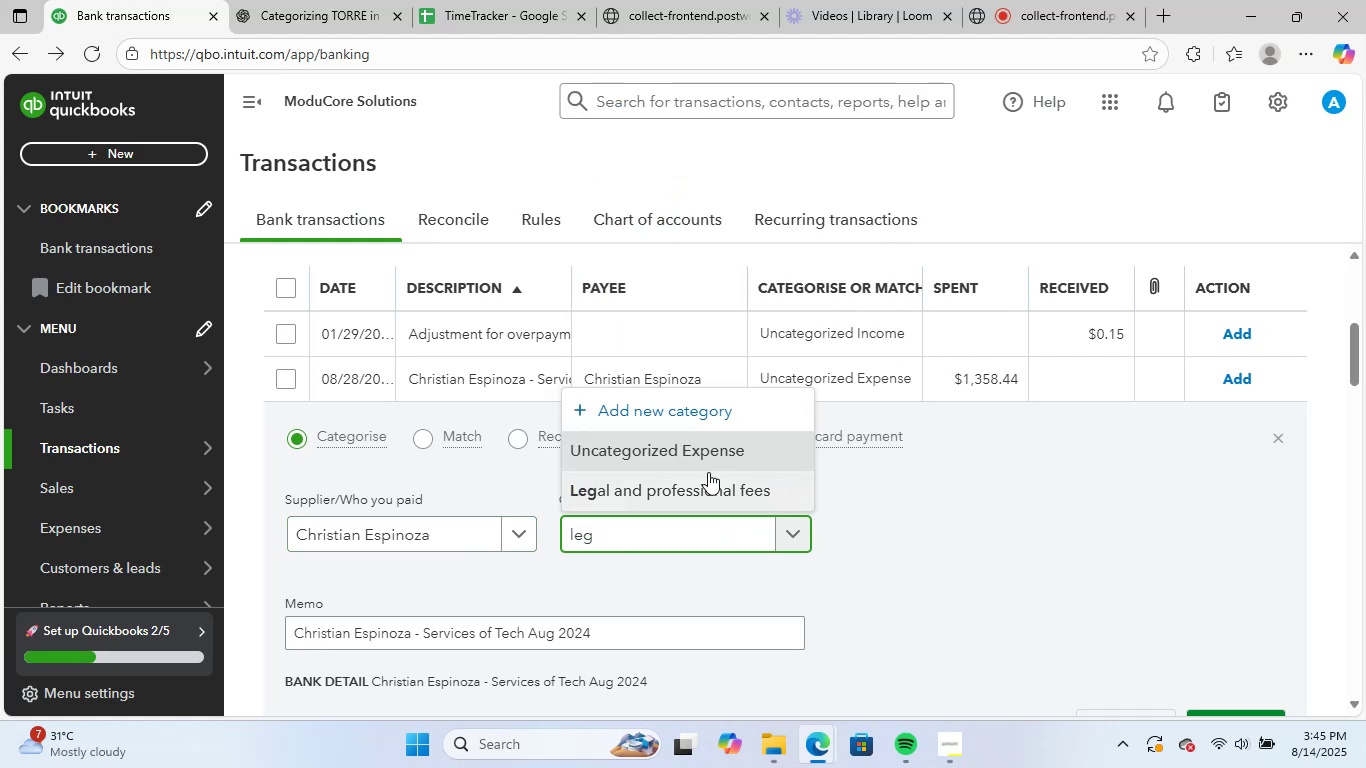 
left_click([709, 472])
 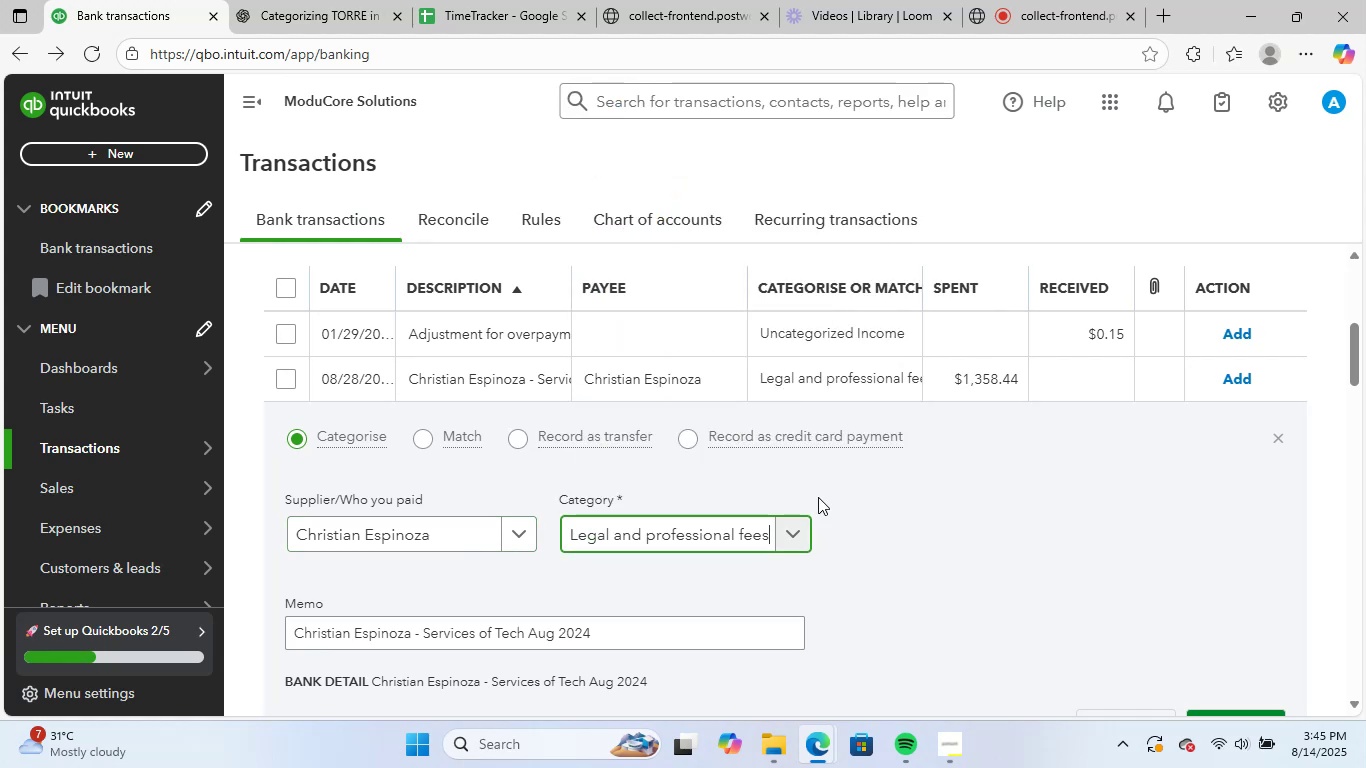 
scroll: coordinate [821, 498], scroll_direction: down, amount: 2.0
 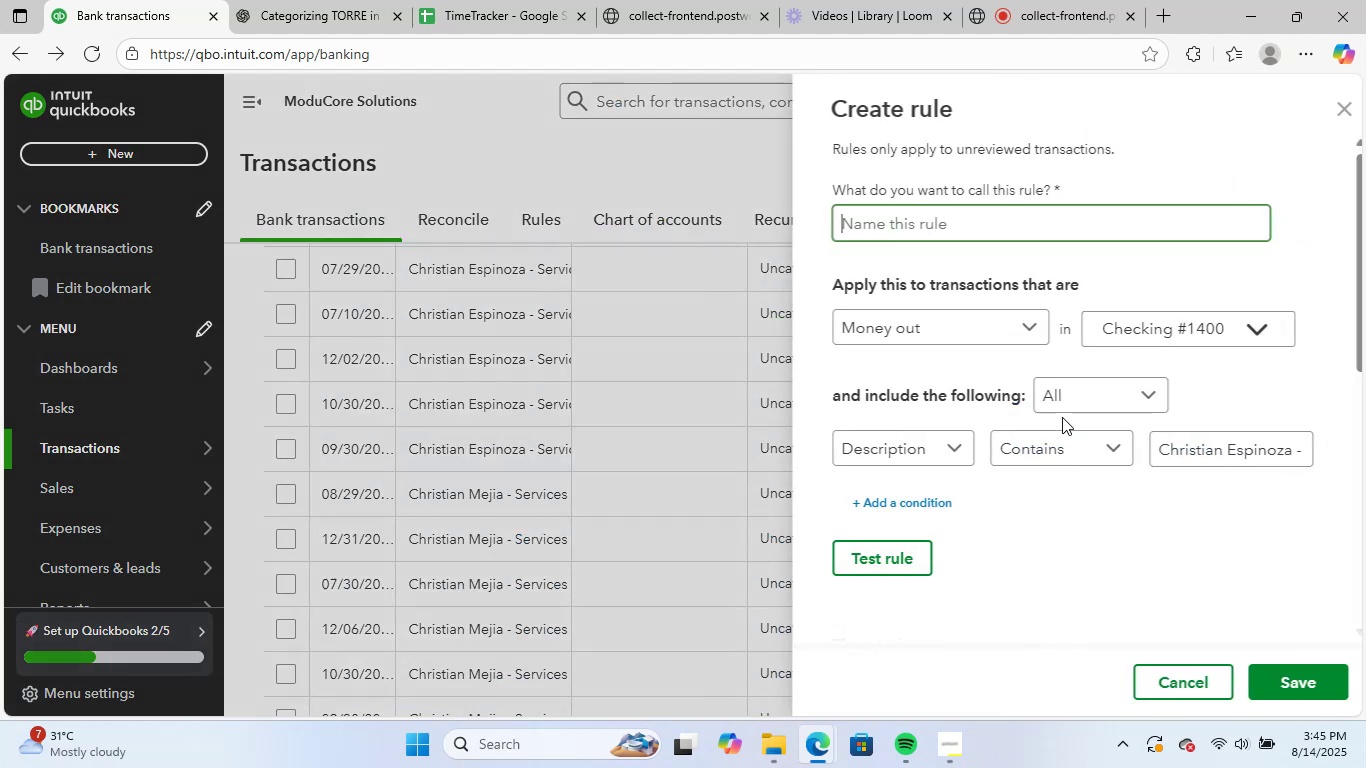 
key(Control+V)
 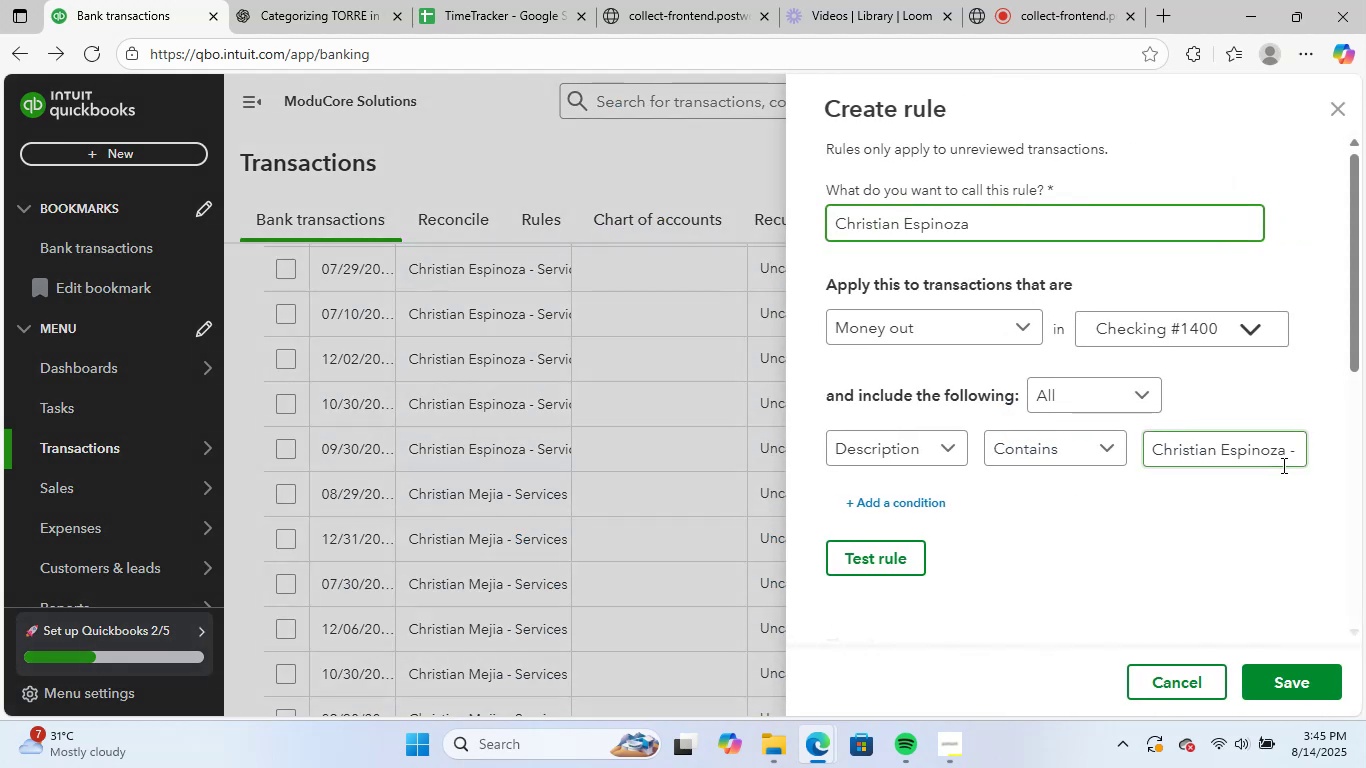 
left_click_drag(start_coordinate=[1288, 455], to_coordinate=[1365, 440])
 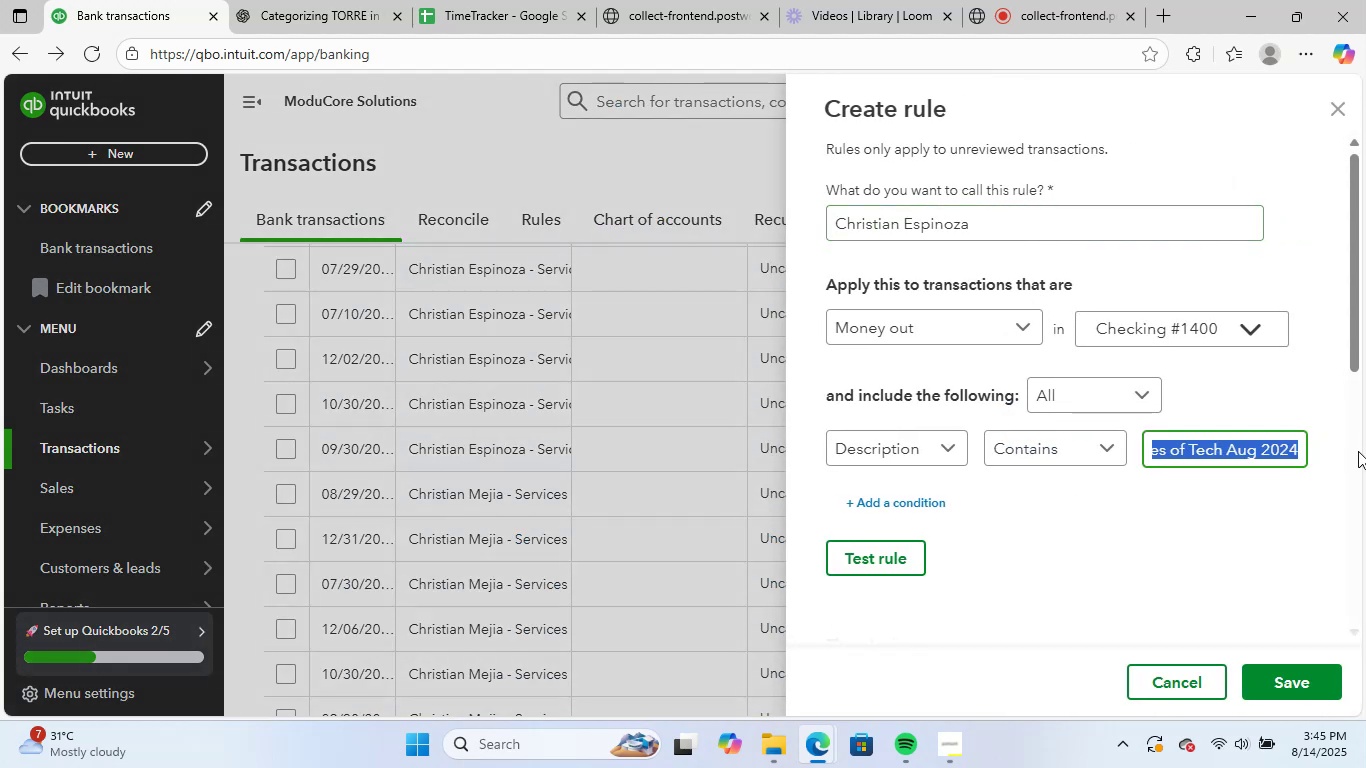 
key(Backspace)
 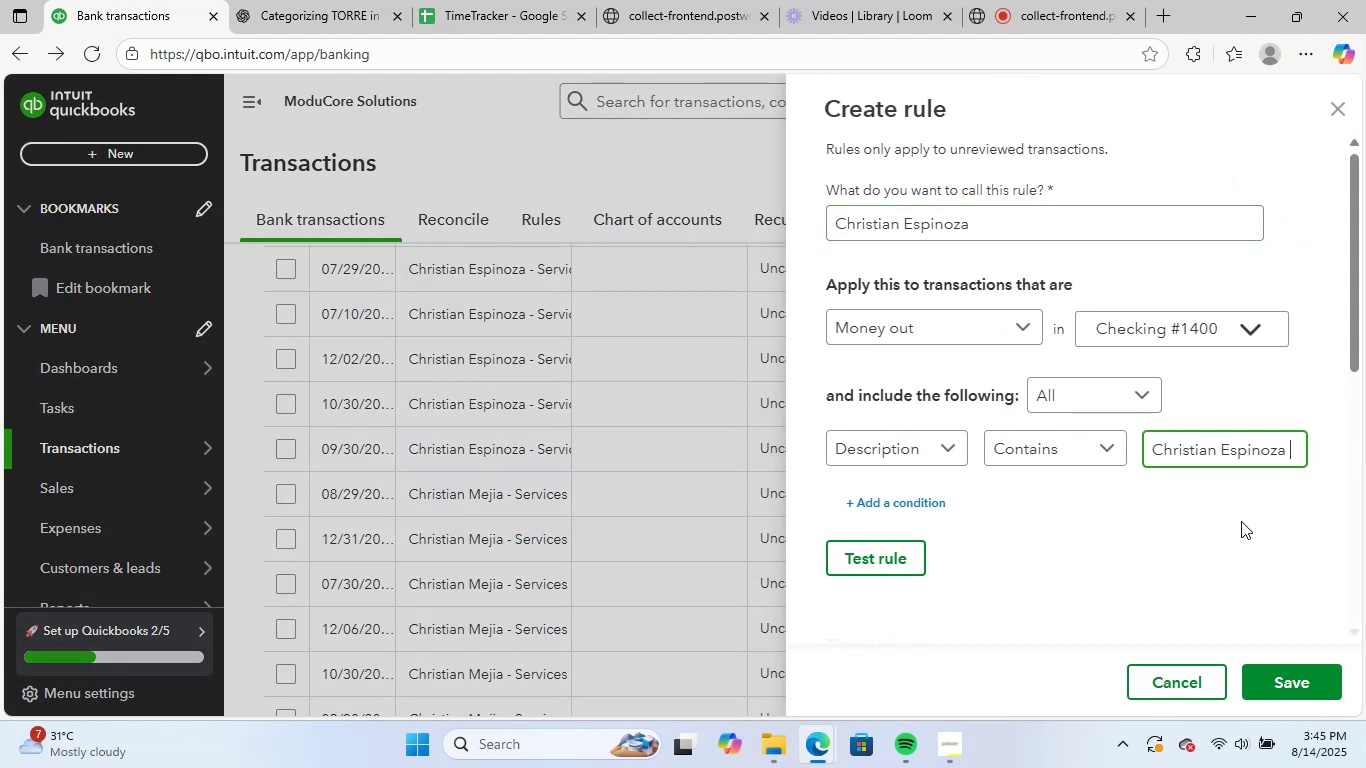 
left_click([1230, 523])
 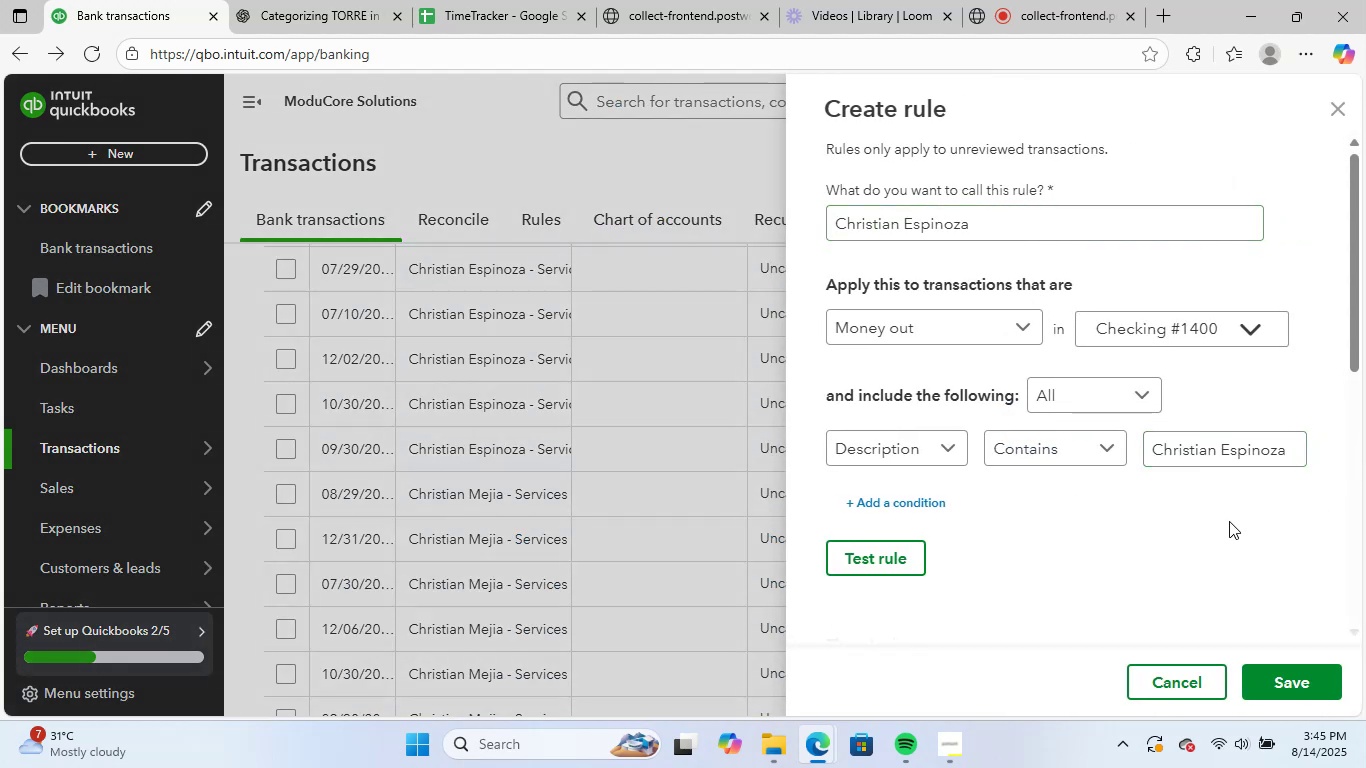 
scroll: coordinate [1227, 520], scroll_direction: down, amount: 7.0
 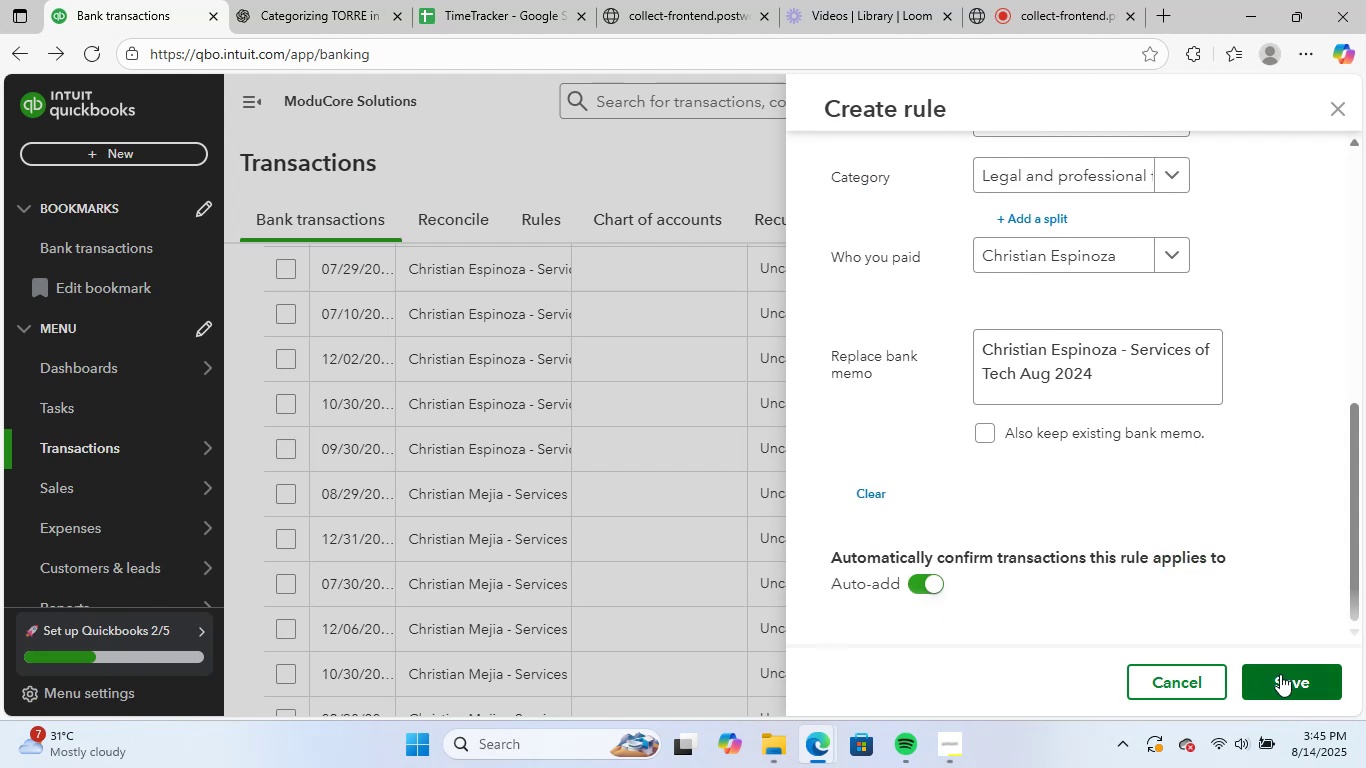 
left_click([1291, 674])
 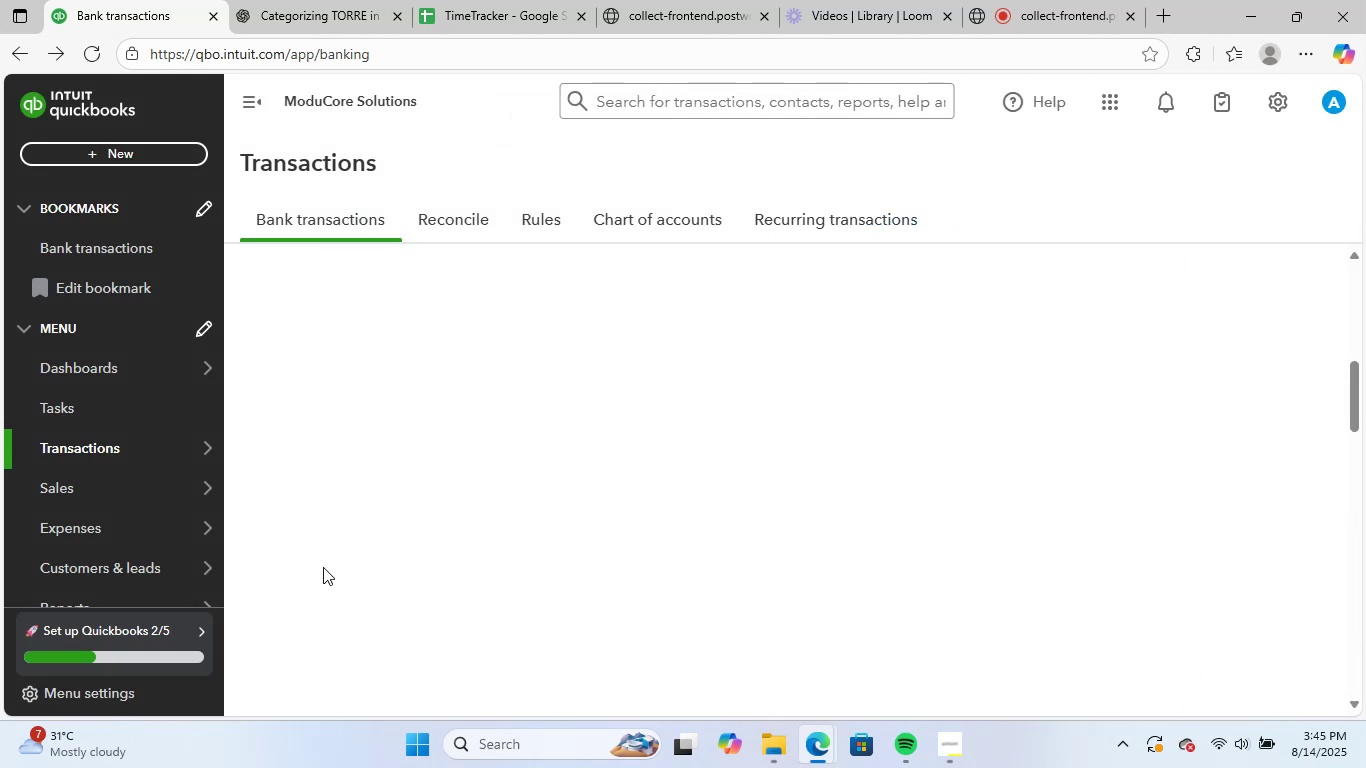 
wait(5.94)
 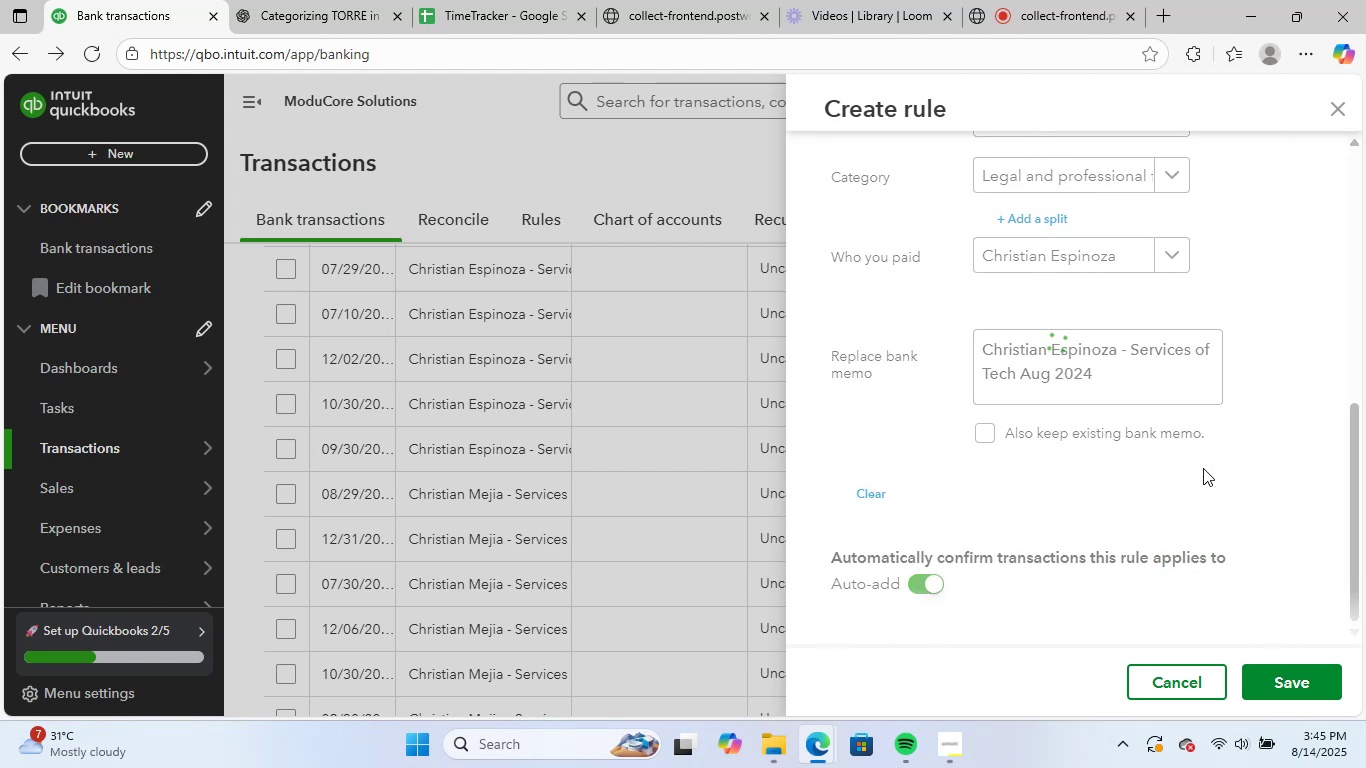 
scroll: coordinate [539, 373], scroll_direction: up, amount: 3.0
 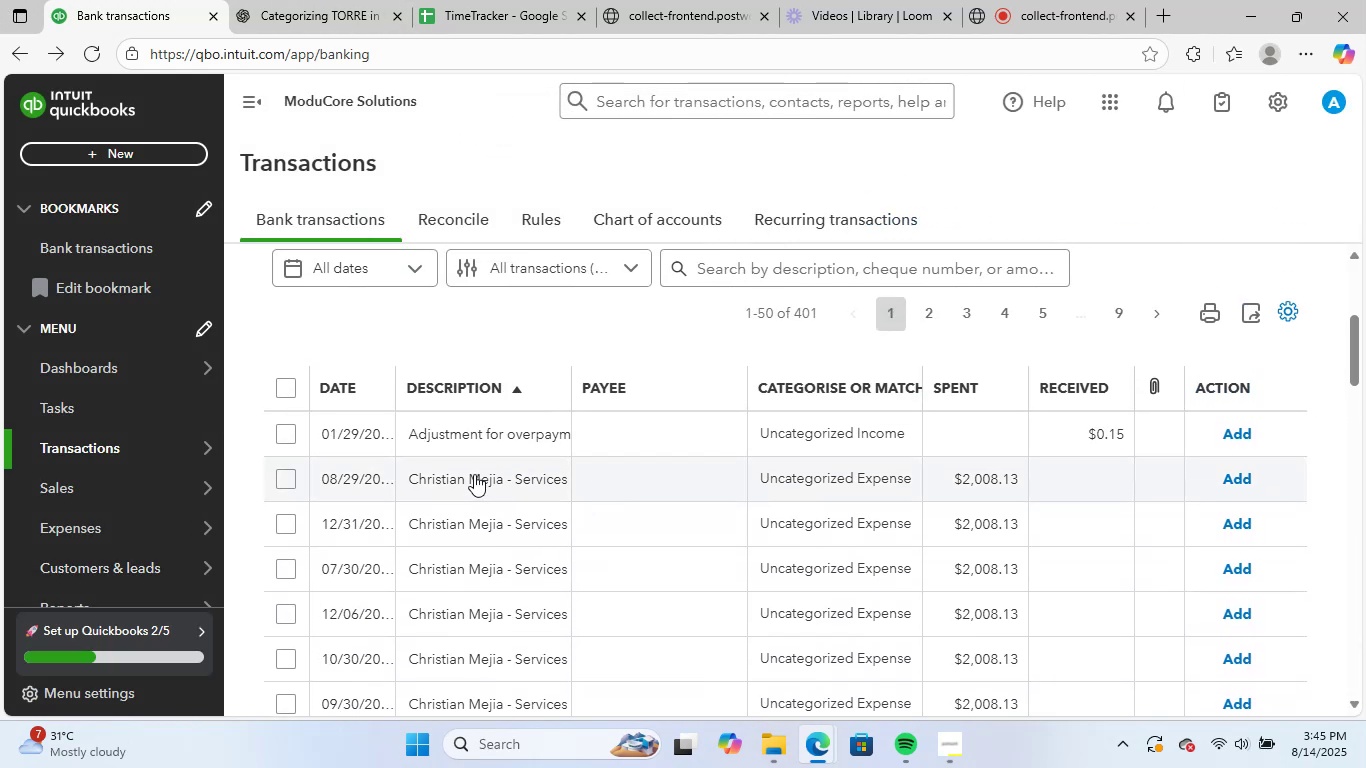 
left_click([474, 474])
 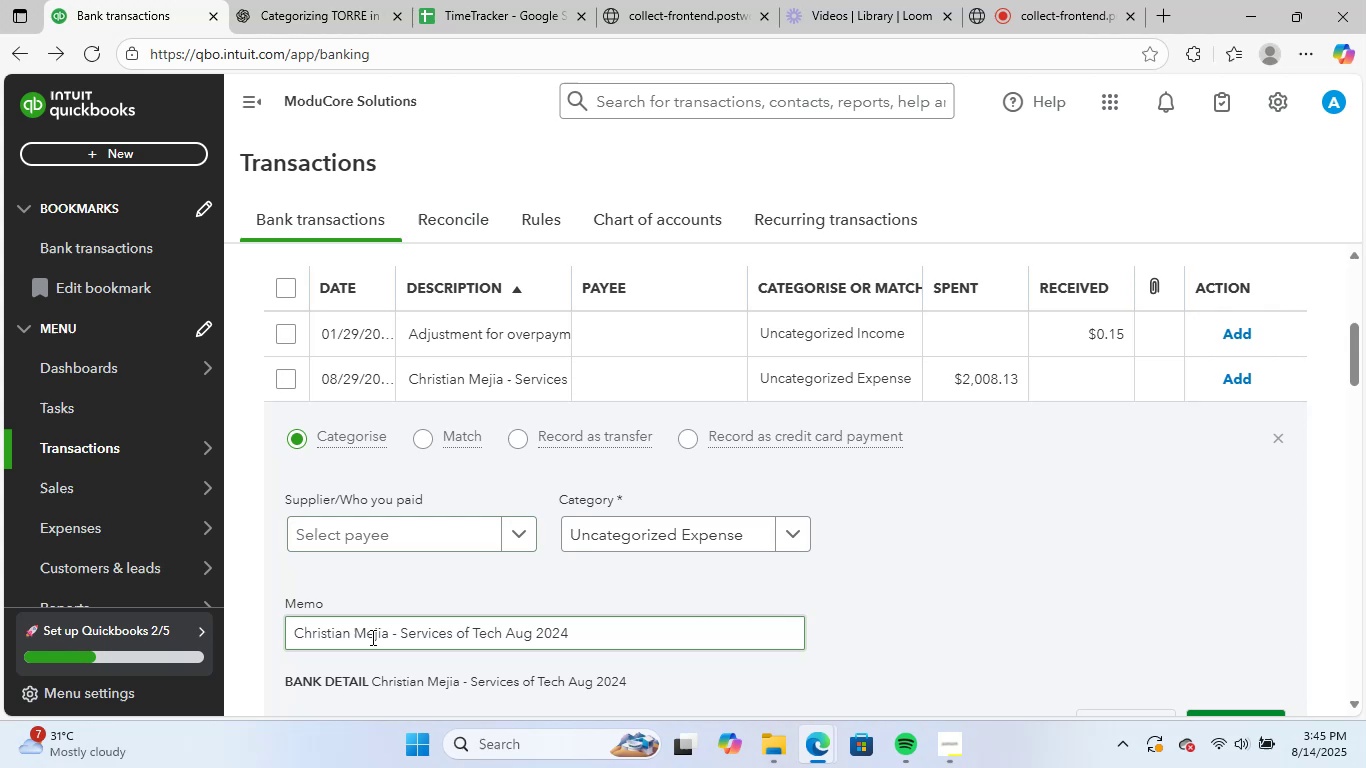 
left_click_drag(start_coordinate=[387, 630], to_coordinate=[235, 627])
 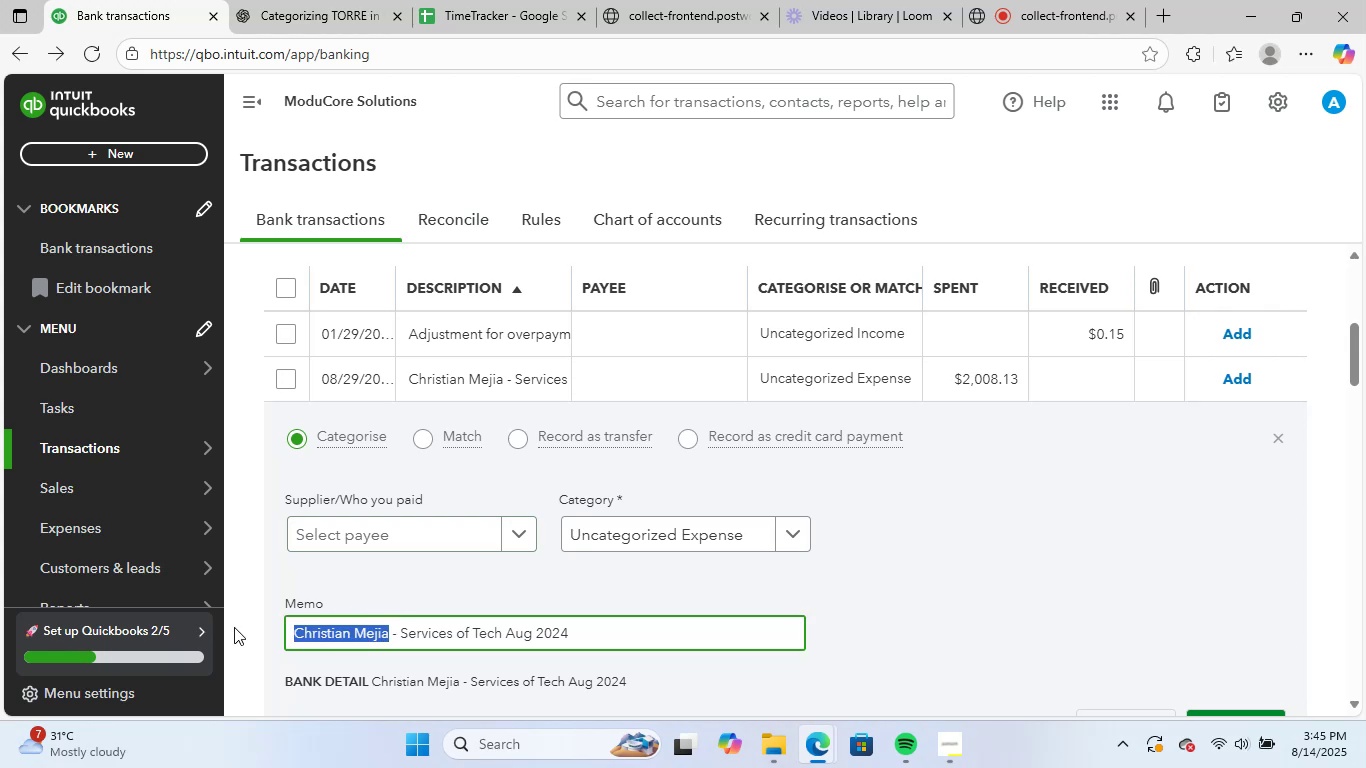 
key(Control+C)
 